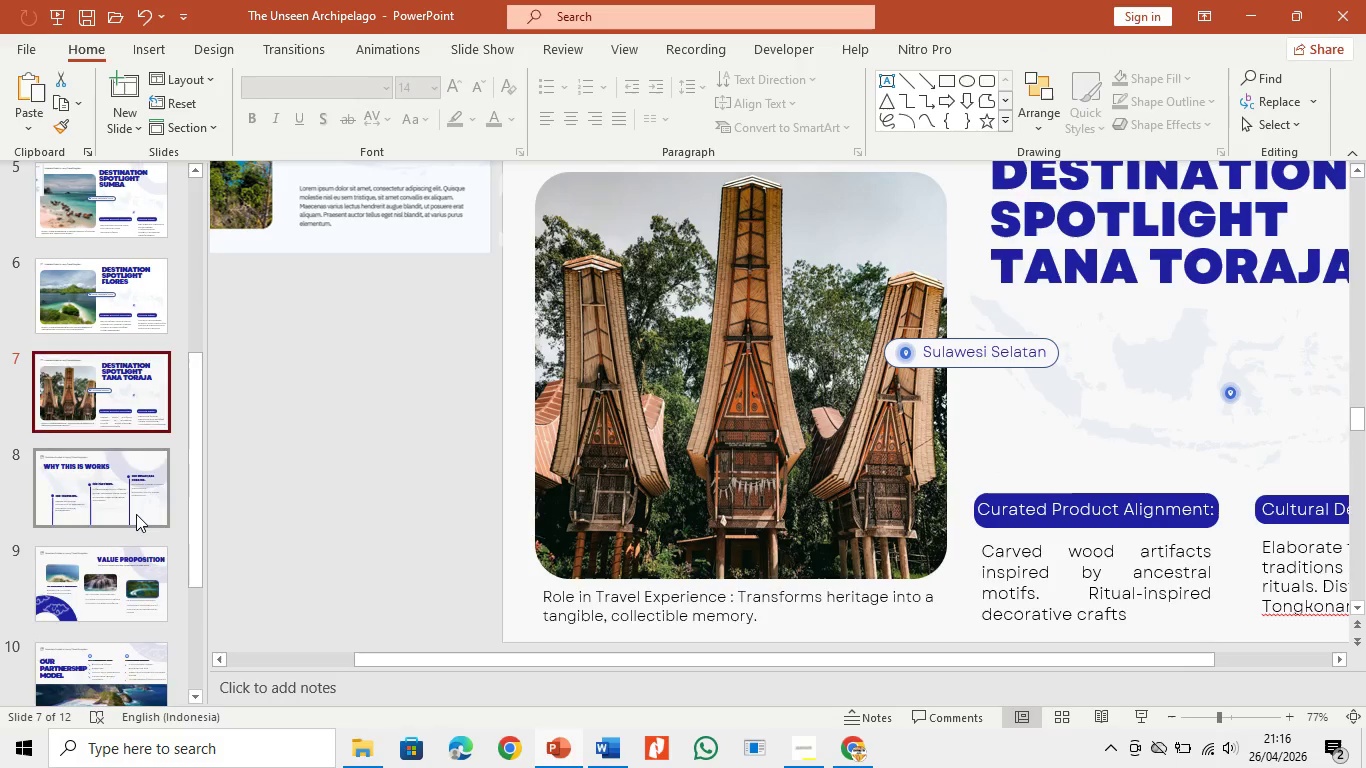 
left_click([136, 514])
 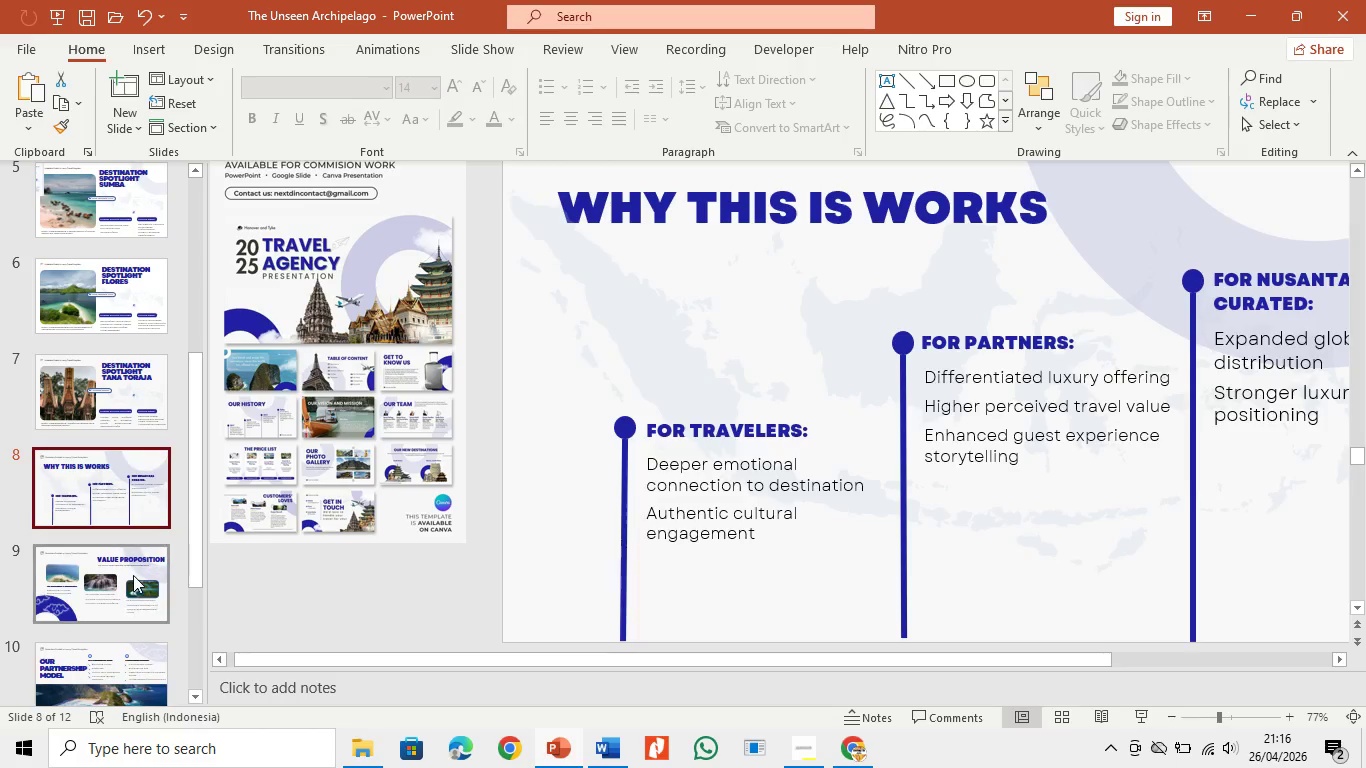 
left_click([134, 575])
 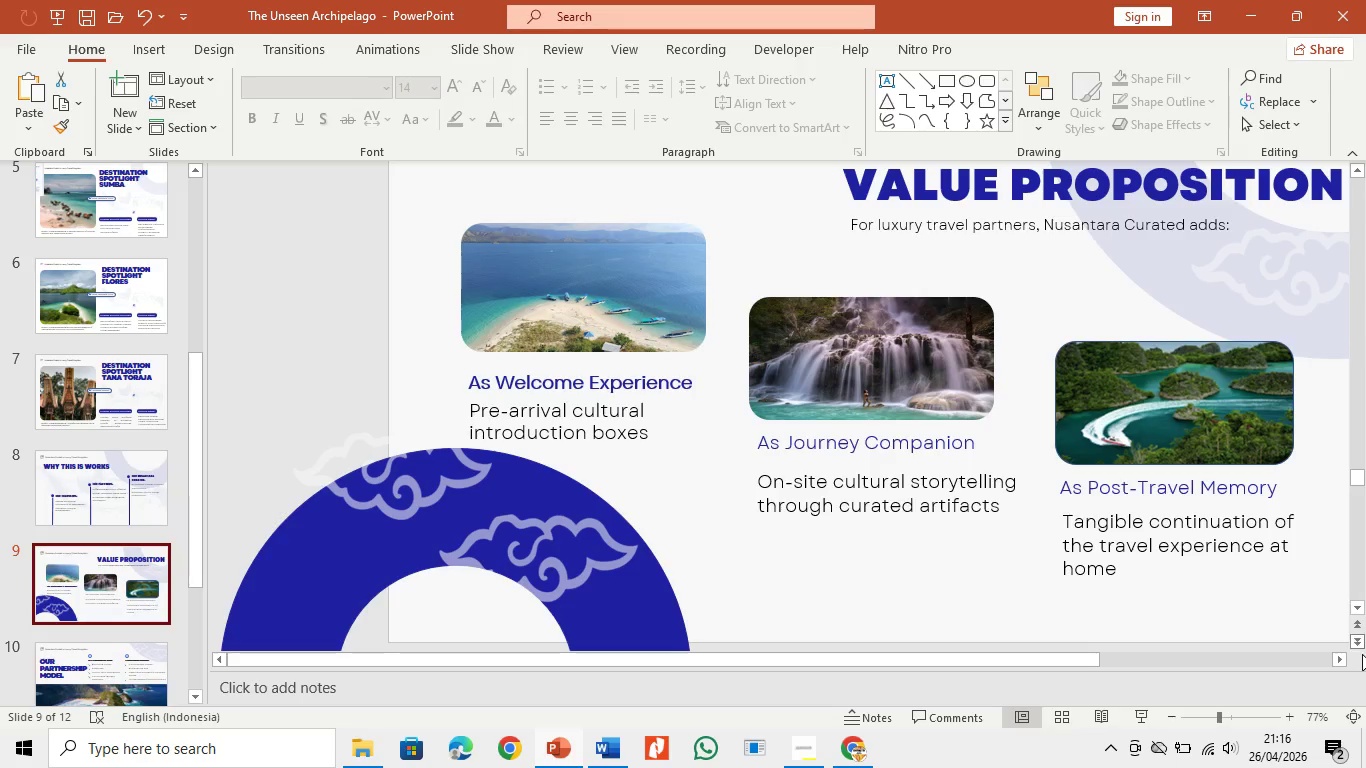 
left_click([1201, 715])
 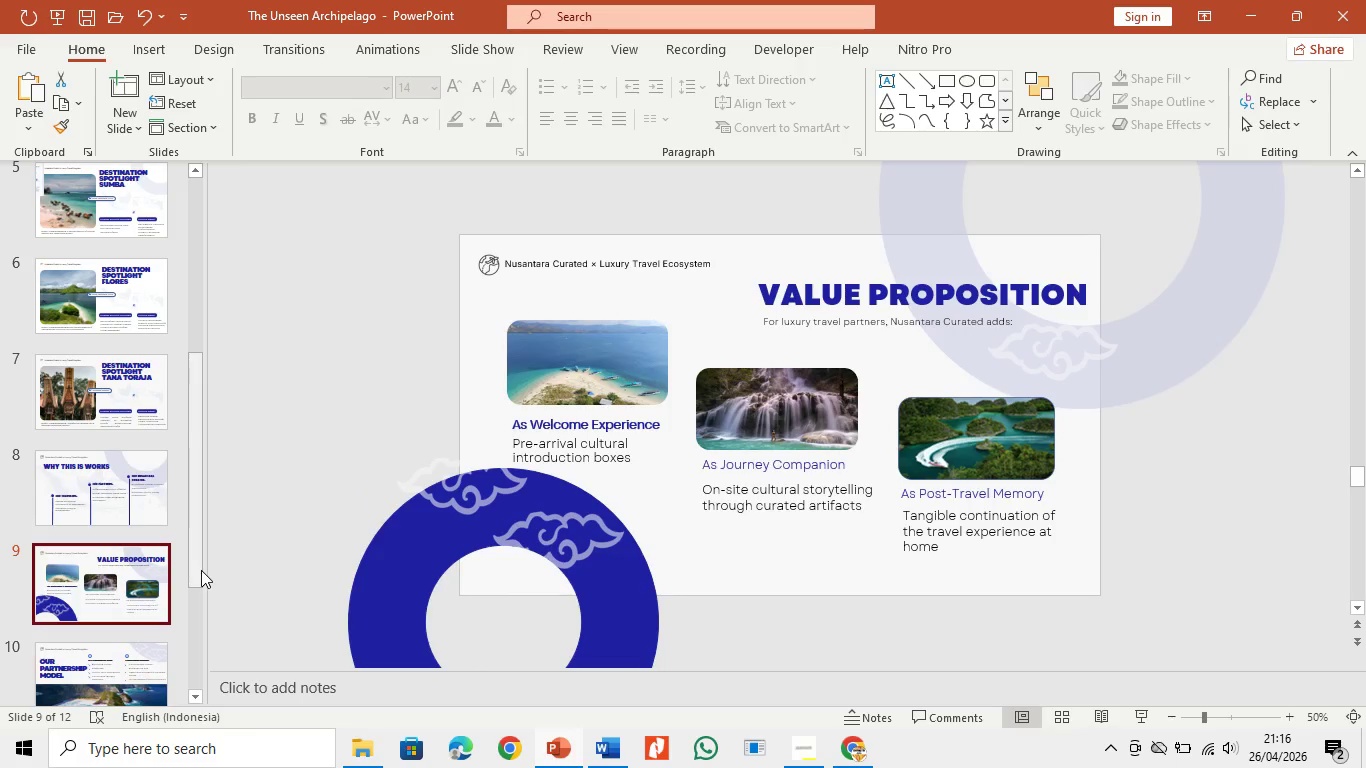 
wait(5.97)
 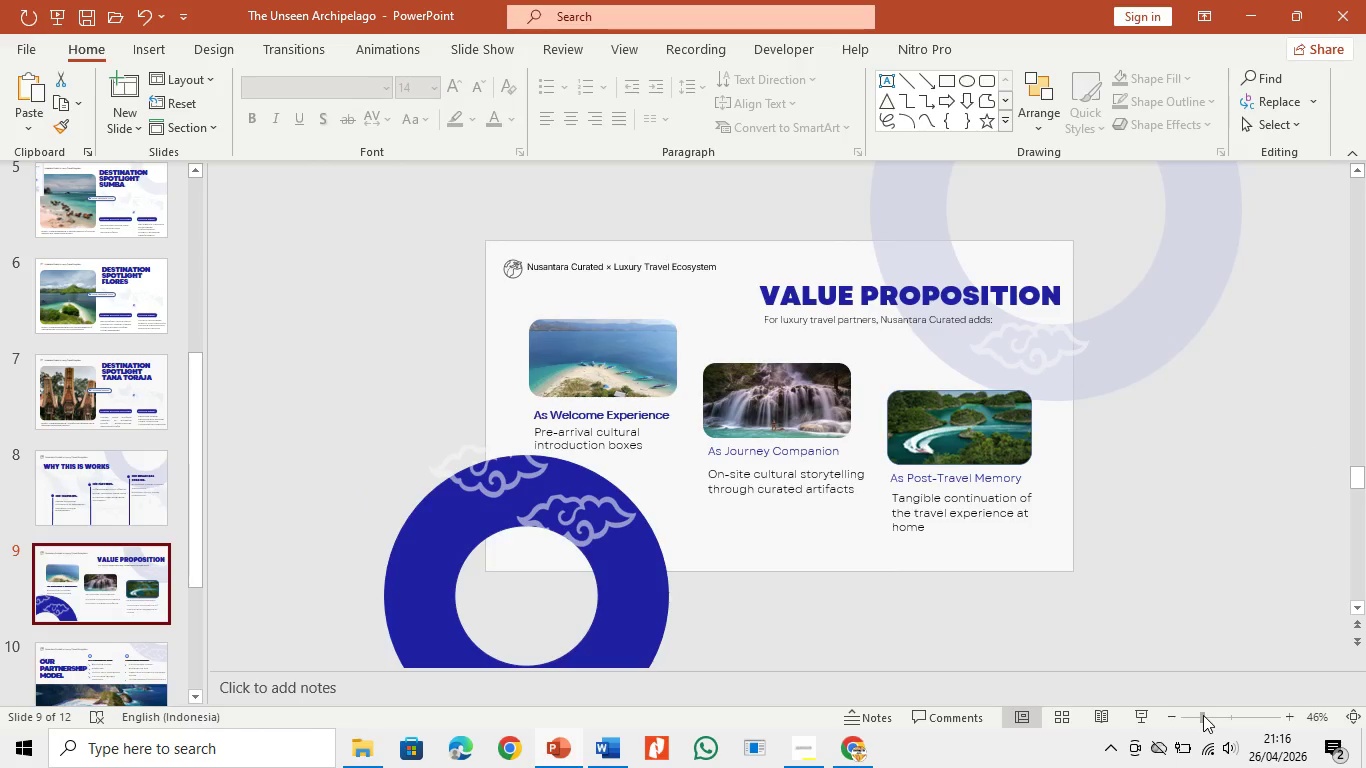 
left_click([146, 673])
 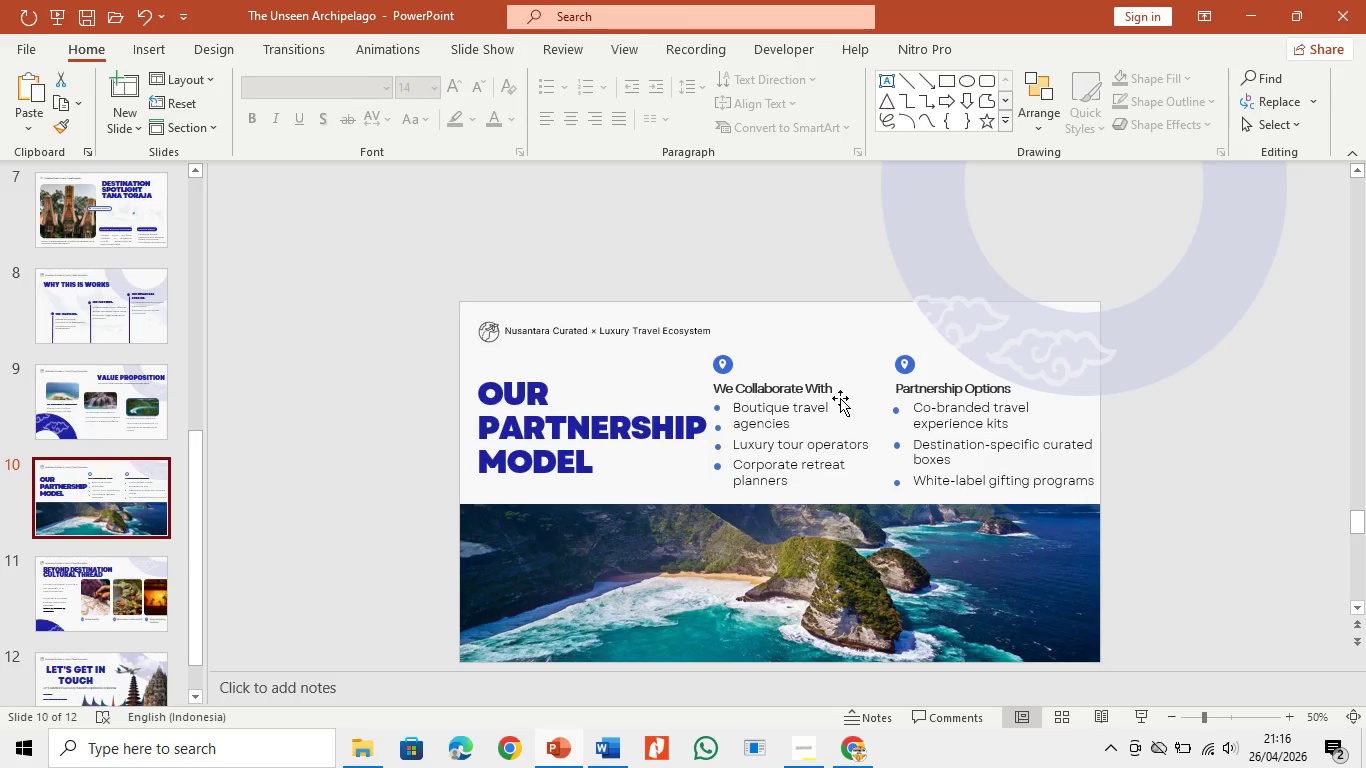 
wait(5.75)
 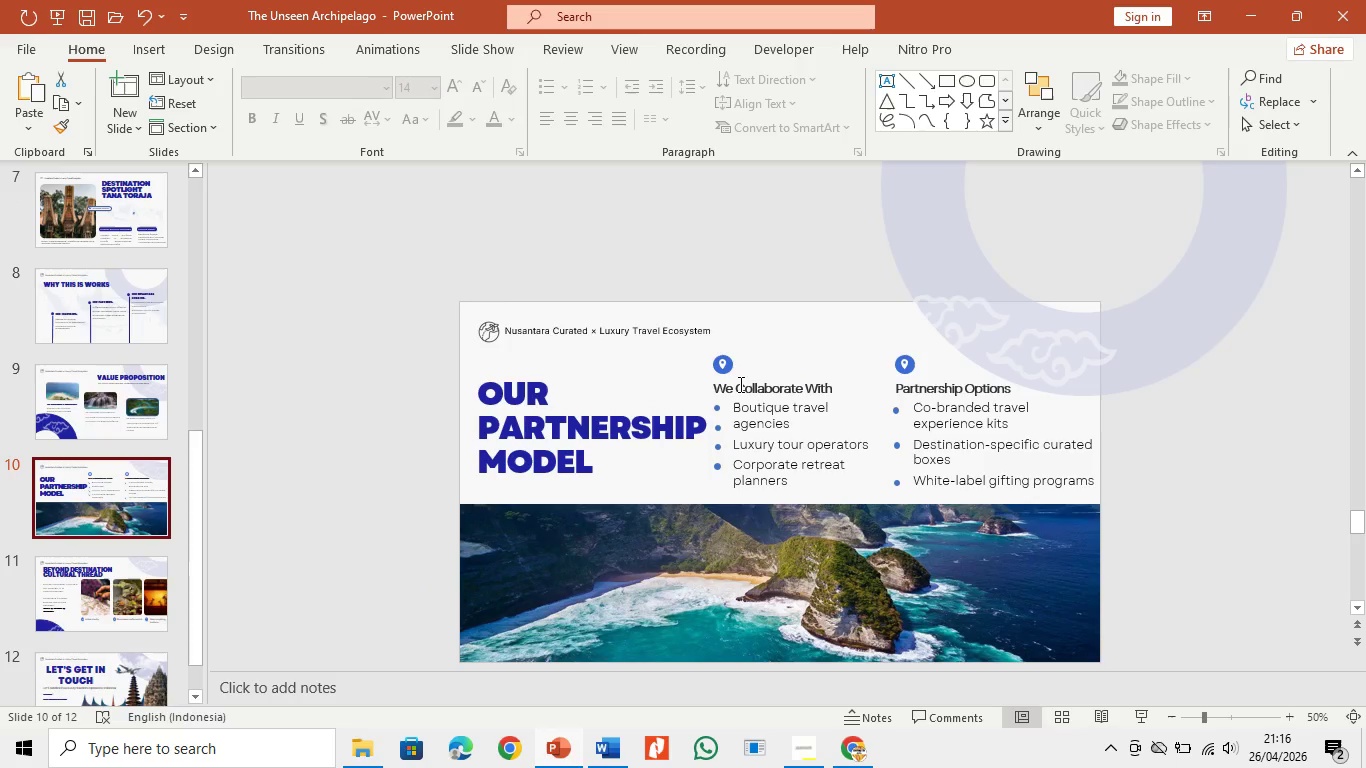 
left_click([737, 431])
 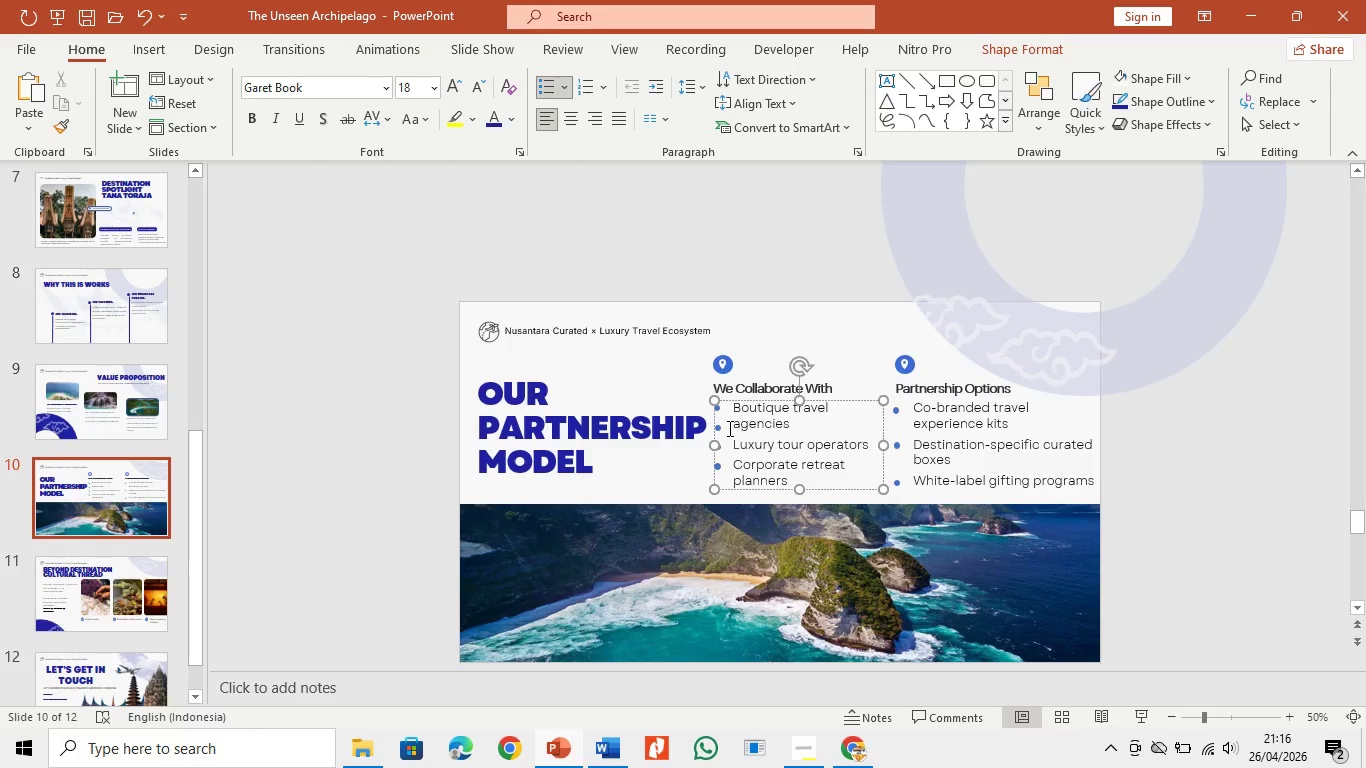 
left_click_drag(start_coordinate=[728, 428], to_coordinate=[715, 430])
 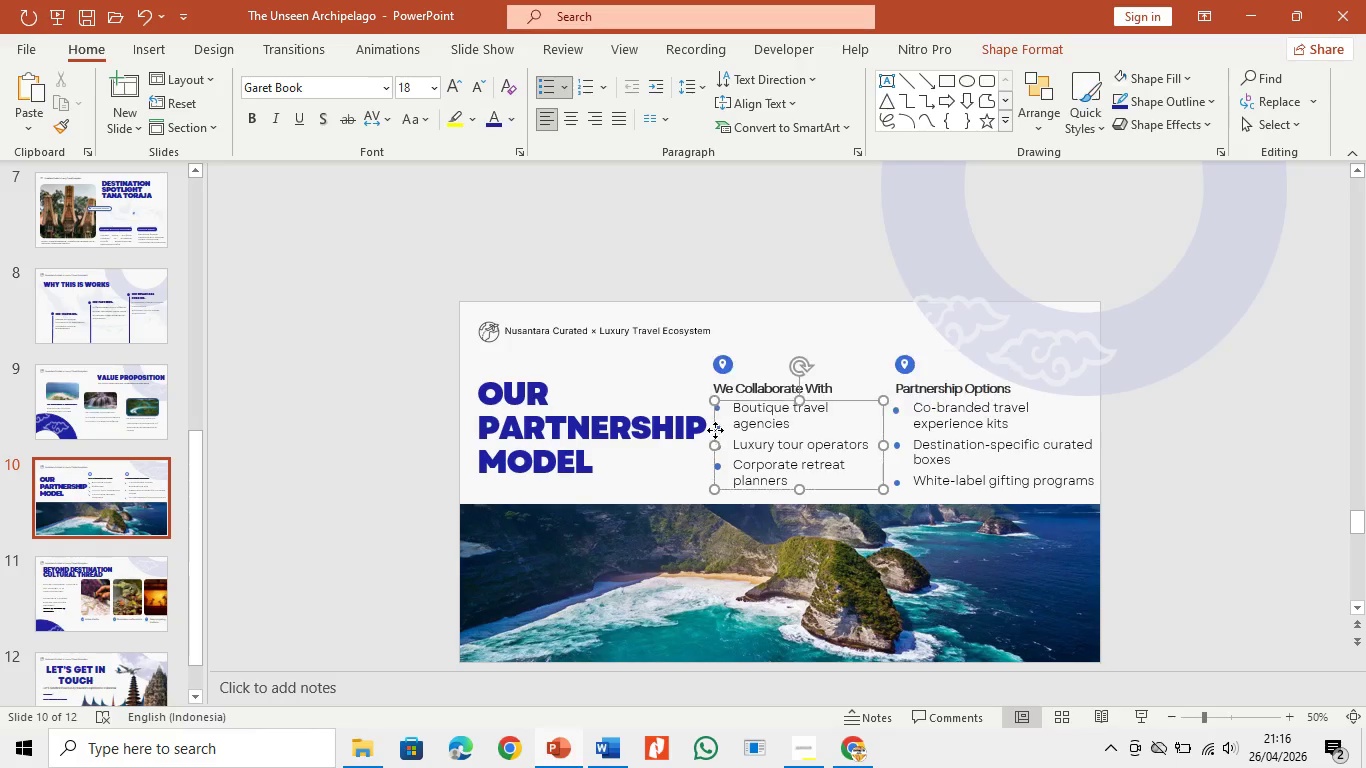 
left_click([715, 430])
 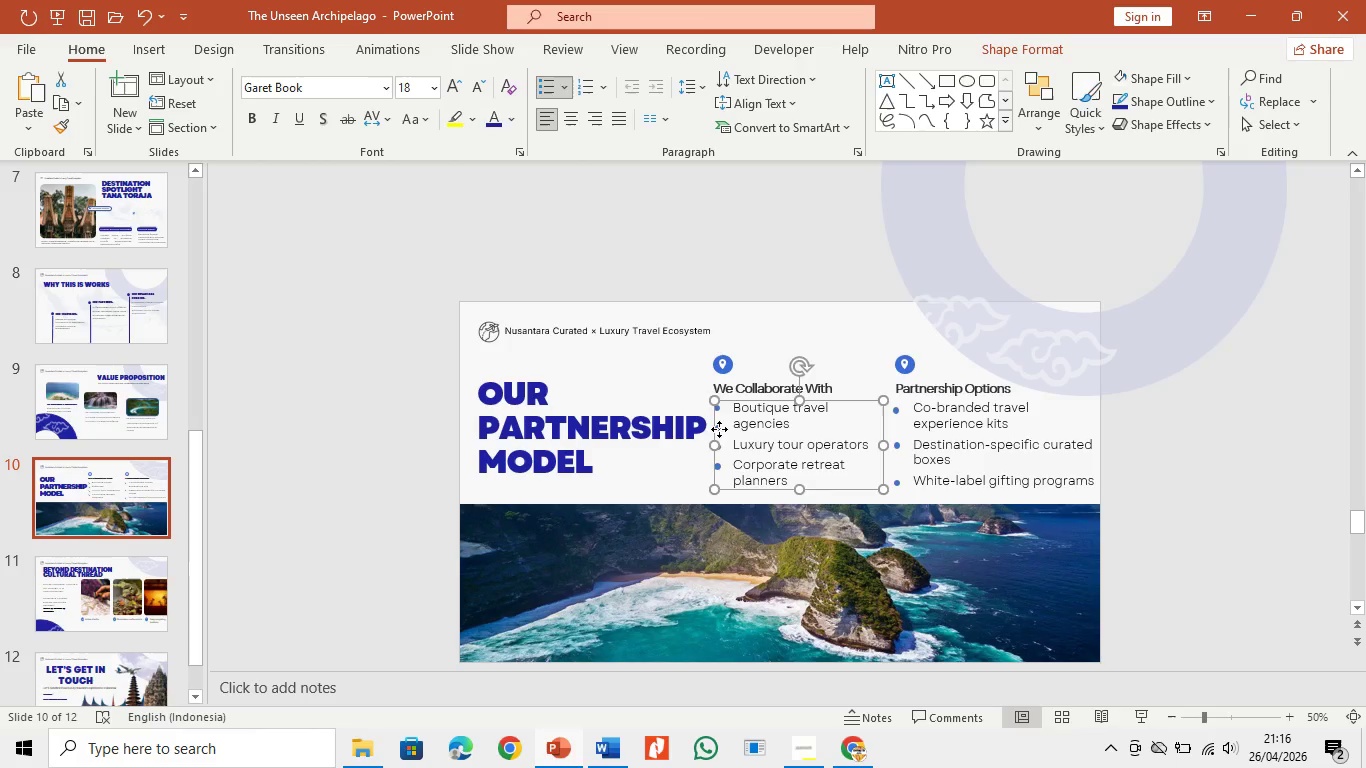 
left_click([719, 429])
 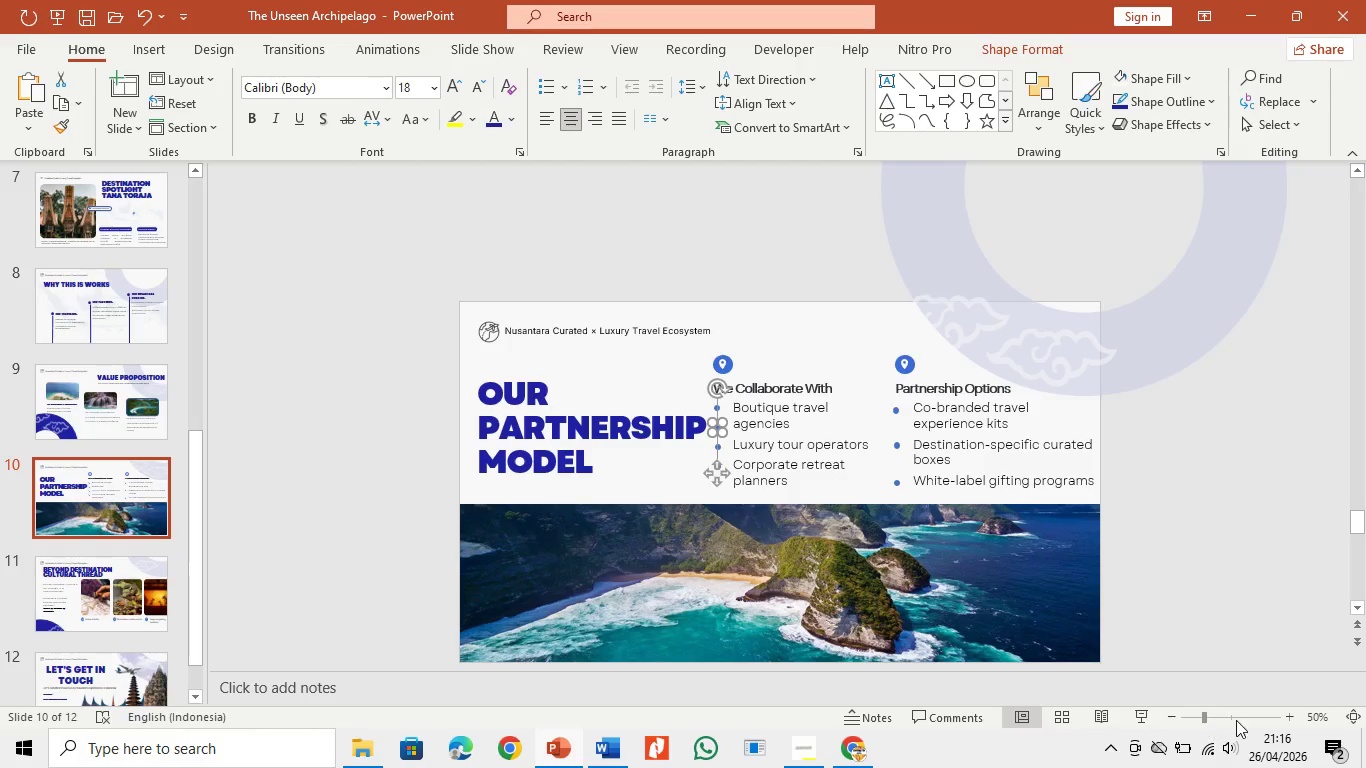 
left_click([1238, 719])
 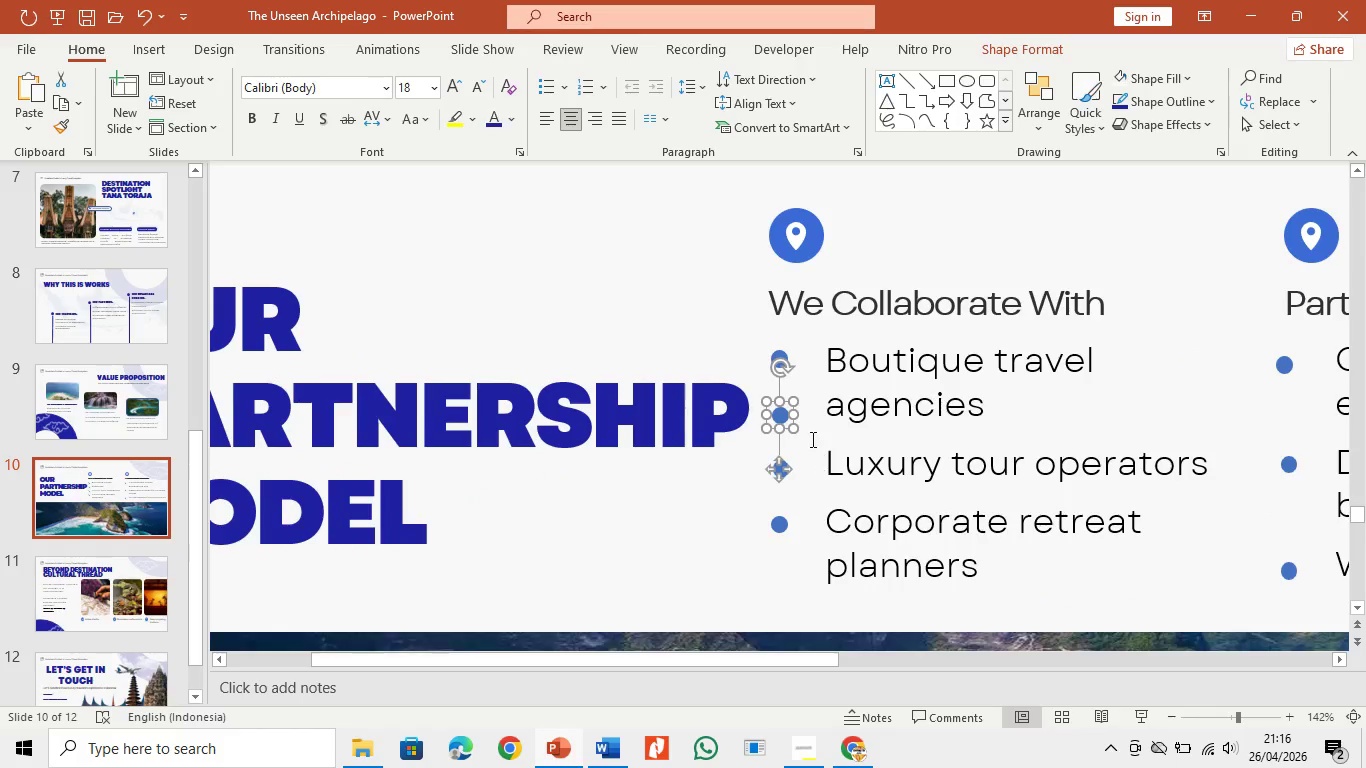 
left_click([811, 436])
 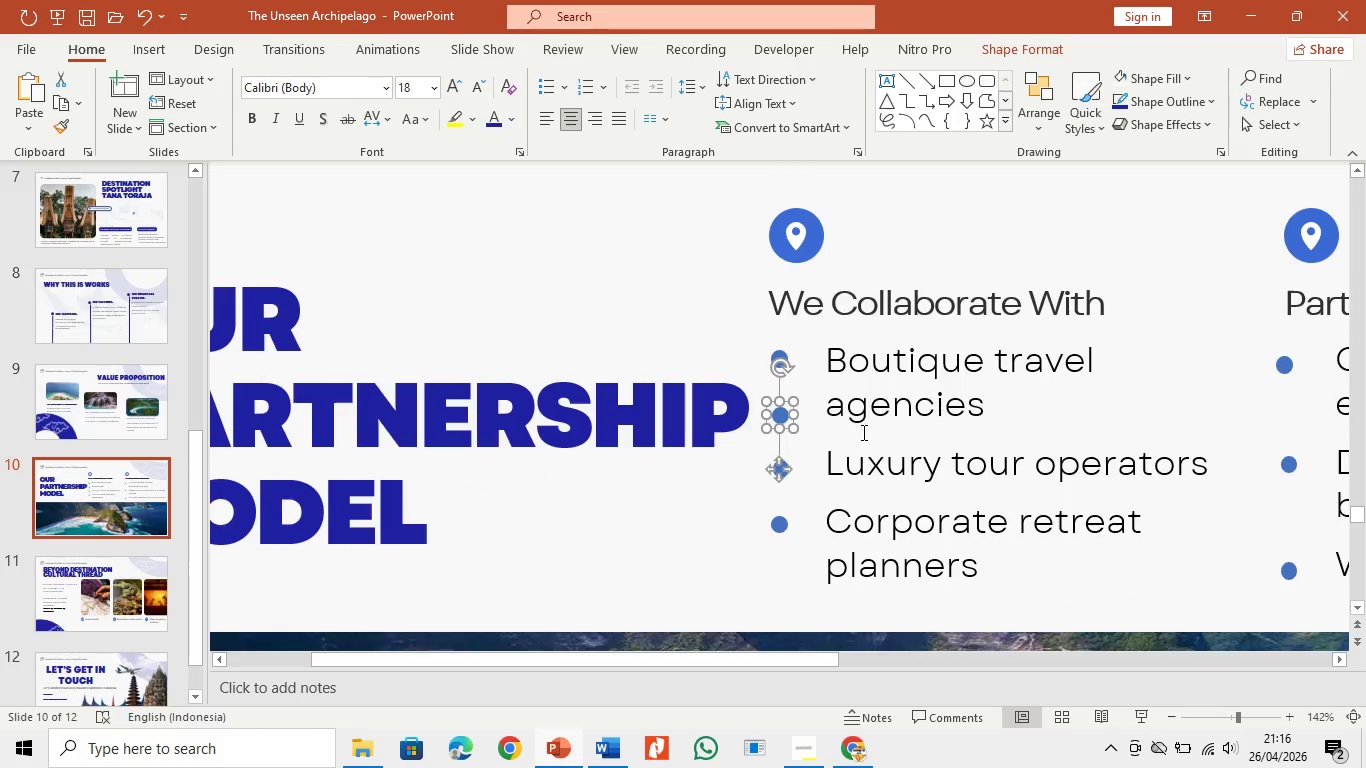 
key(Backspace)
 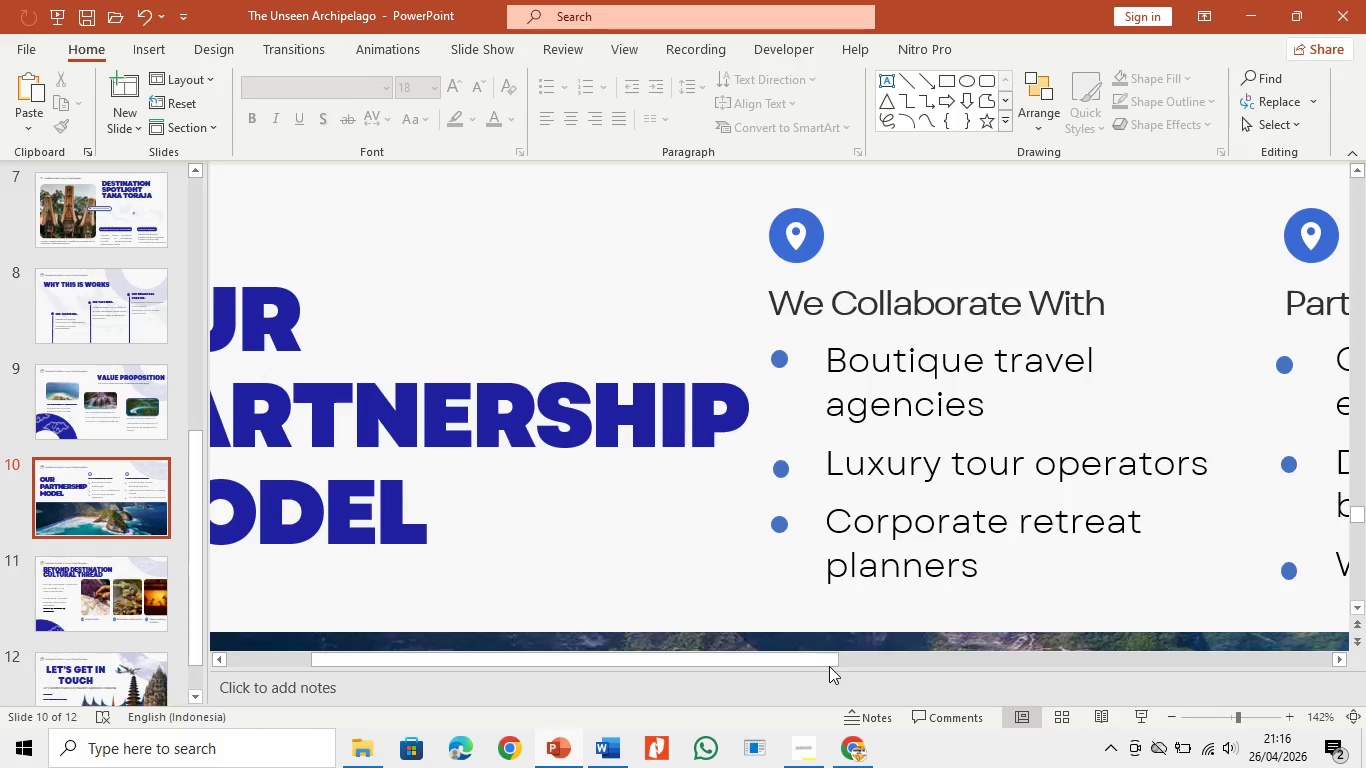 
left_click_drag(start_coordinate=[813, 663], to_coordinate=[944, 661])
 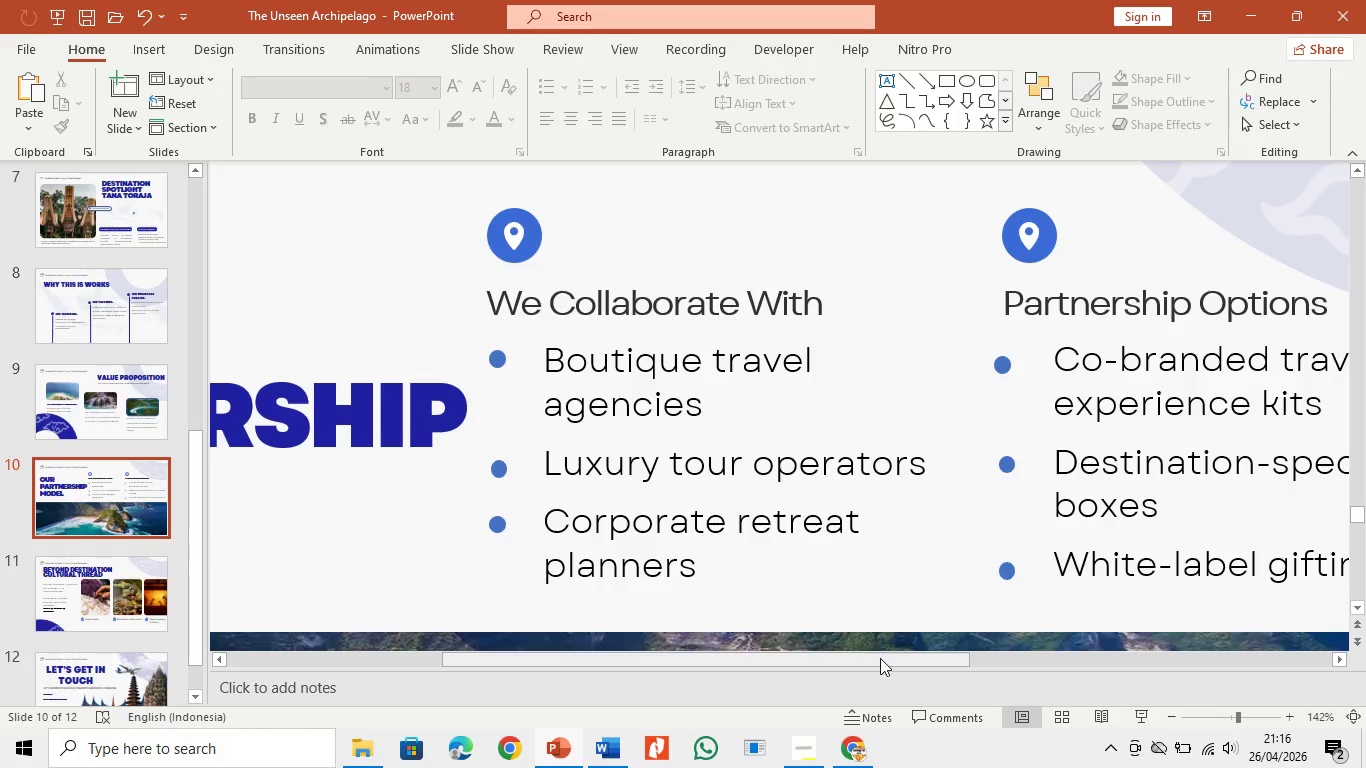 
left_click_drag(start_coordinate=[880, 658], to_coordinate=[979, 658])
 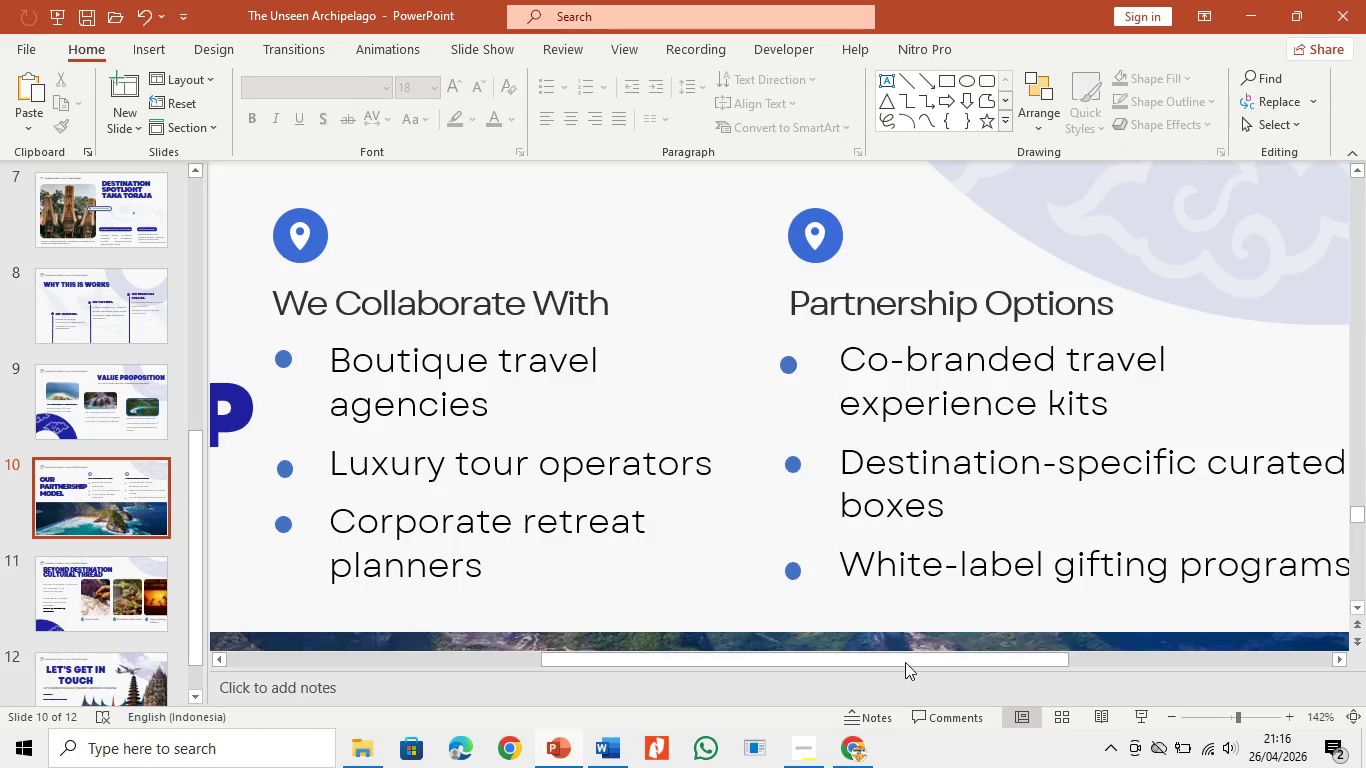 
left_click_drag(start_coordinate=[904, 661], to_coordinate=[875, 661])
 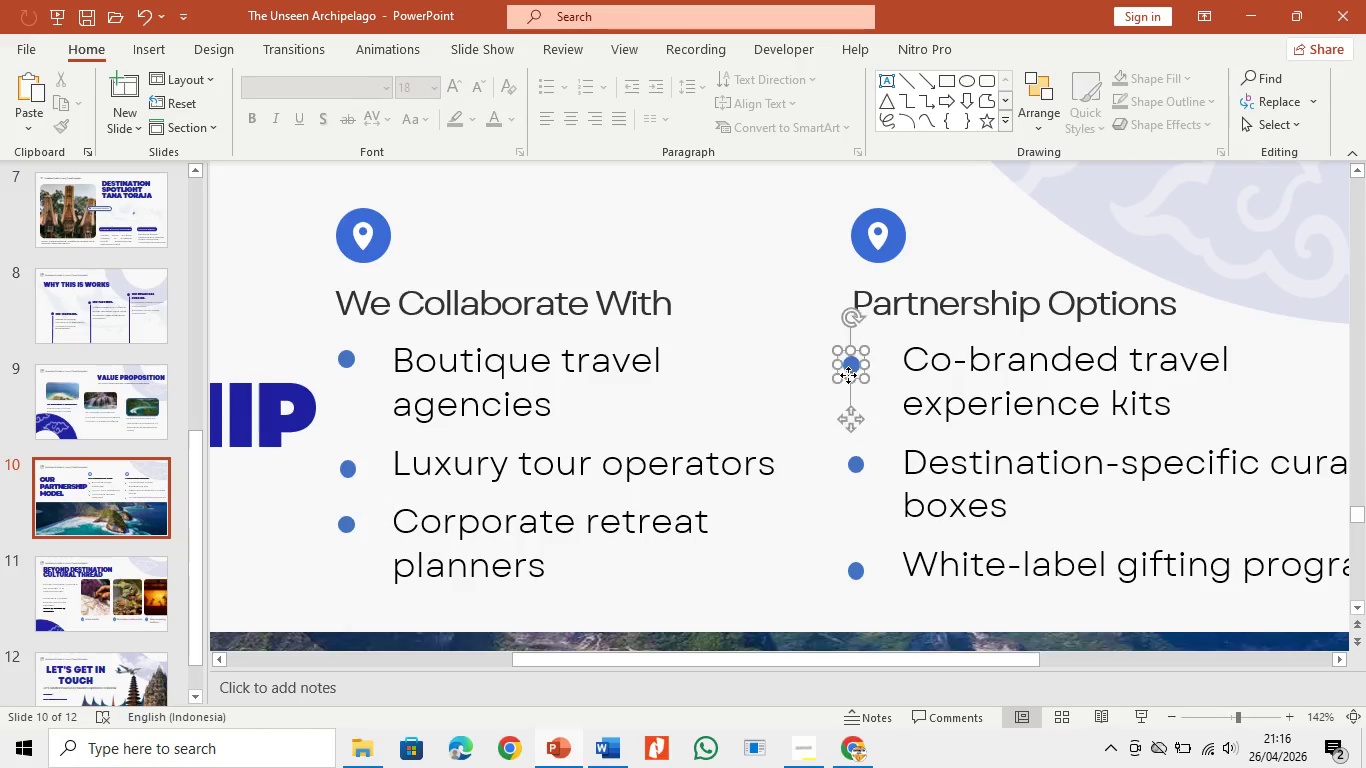 
left_click([848, 375])
 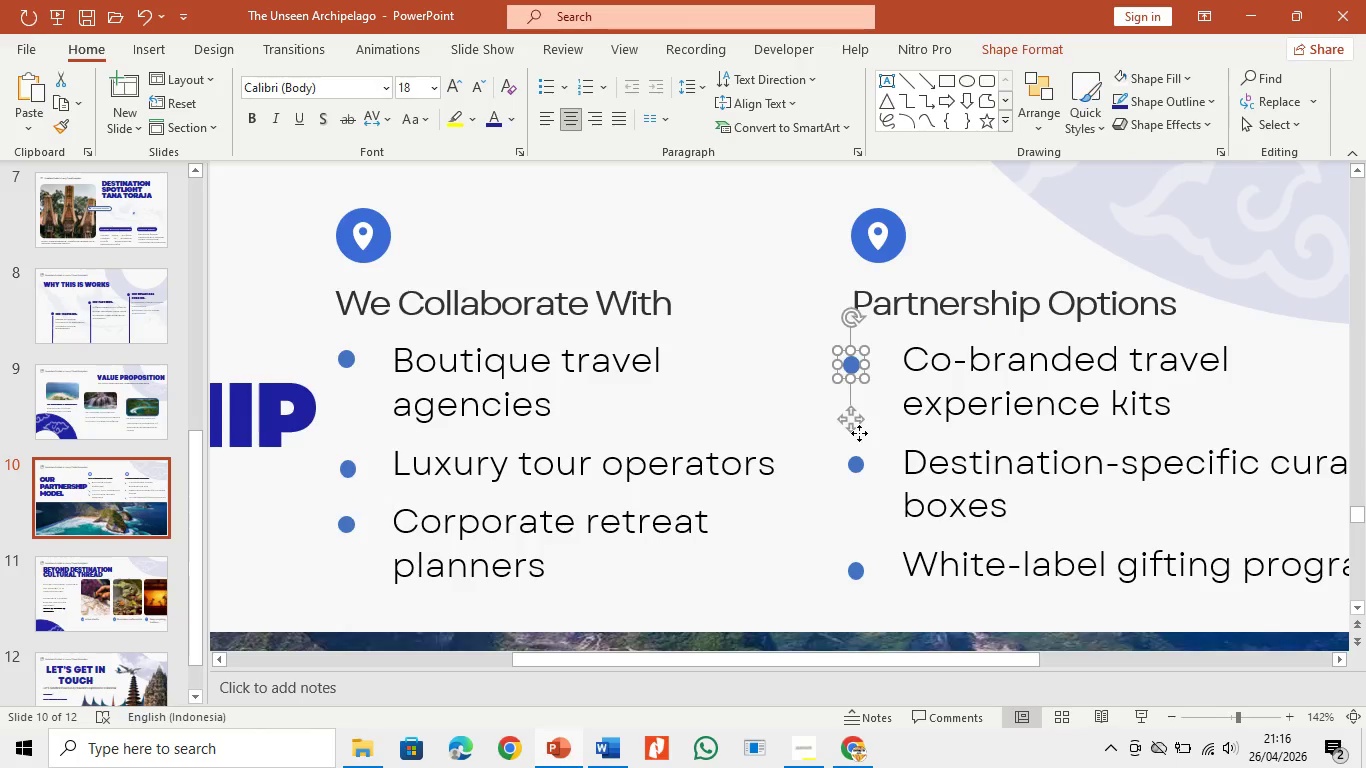 
key(Backspace)
 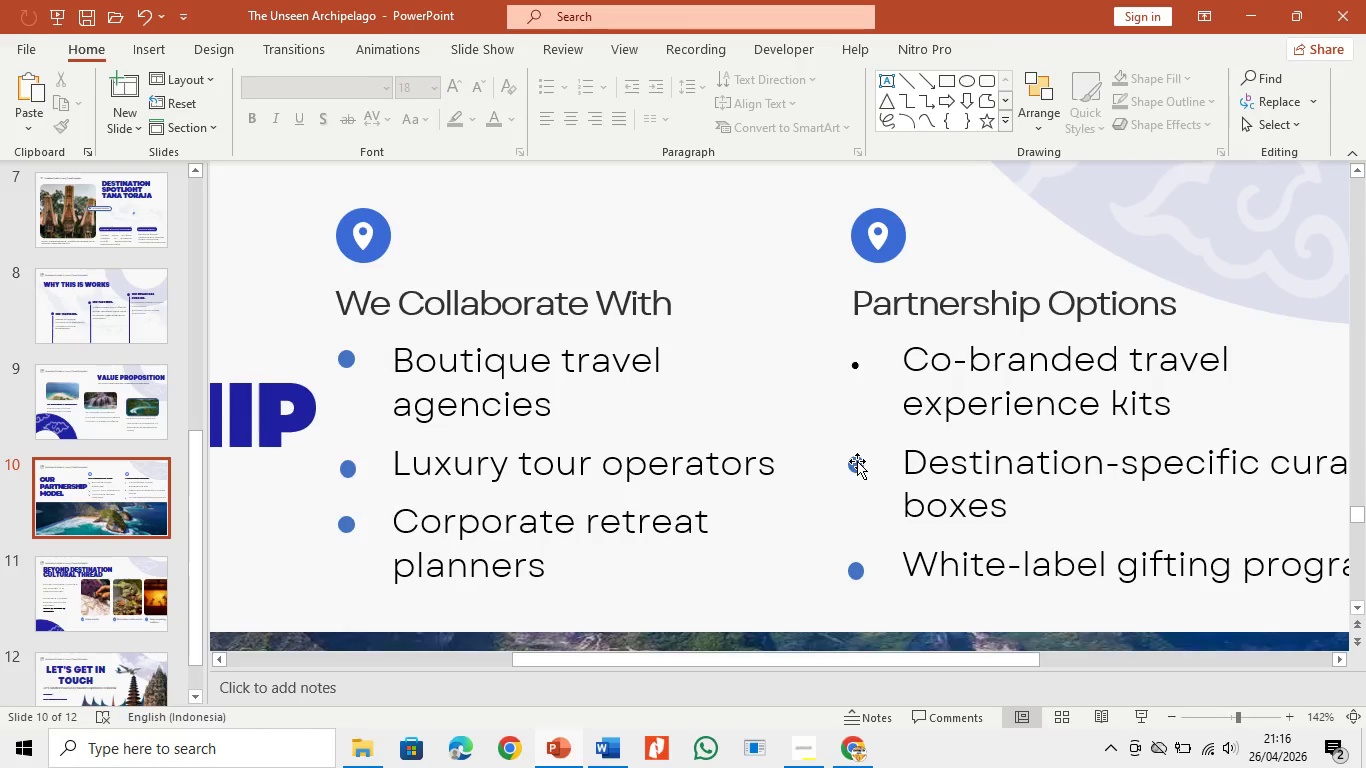 
left_click([857, 461])
 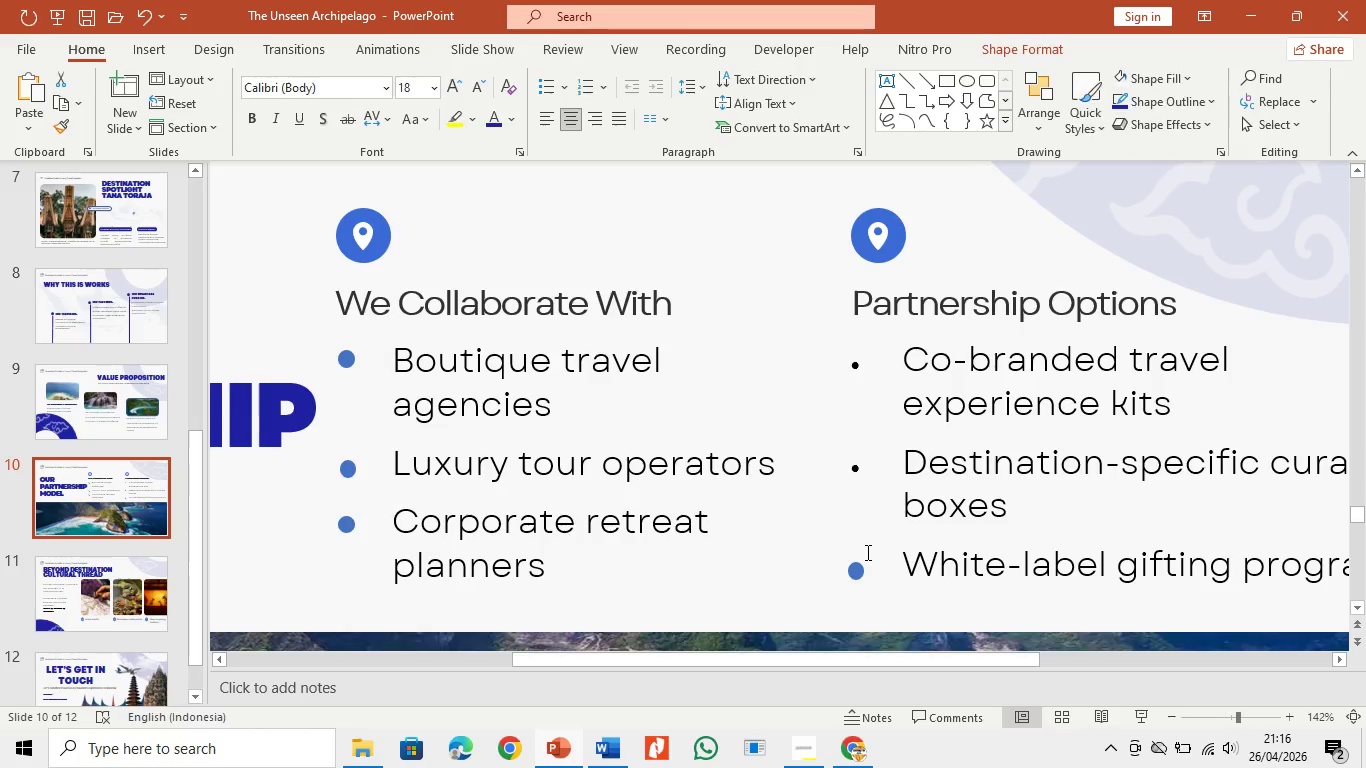 
key(Backspace)
 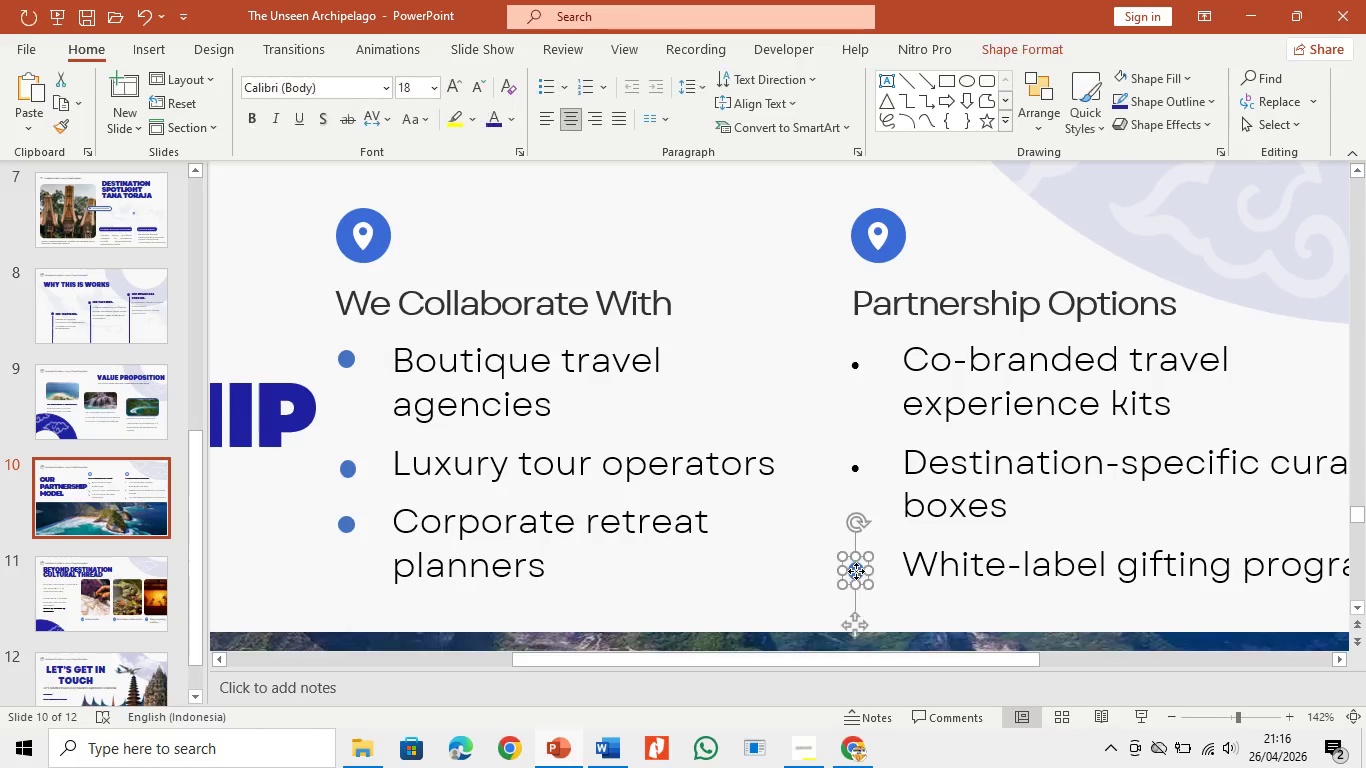 
left_click([856, 571])
 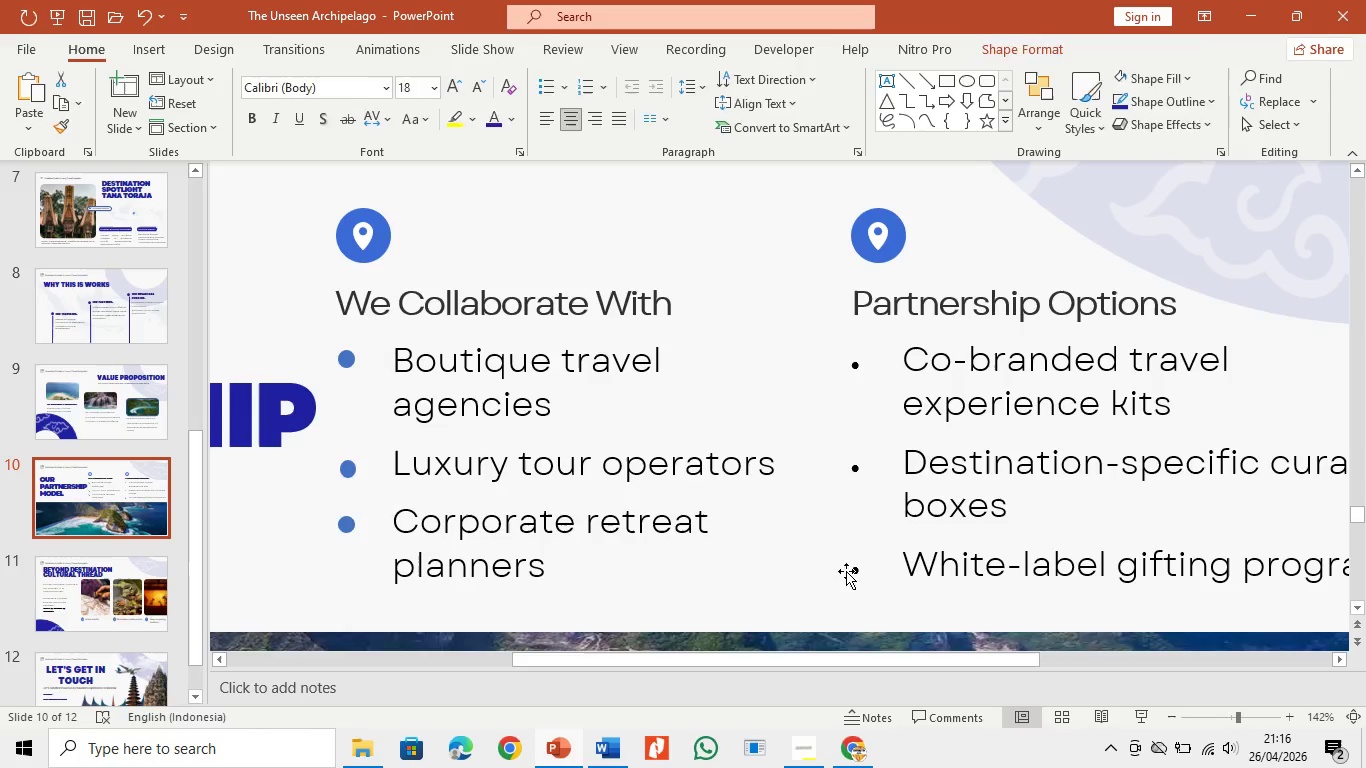 
key(Backspace)
 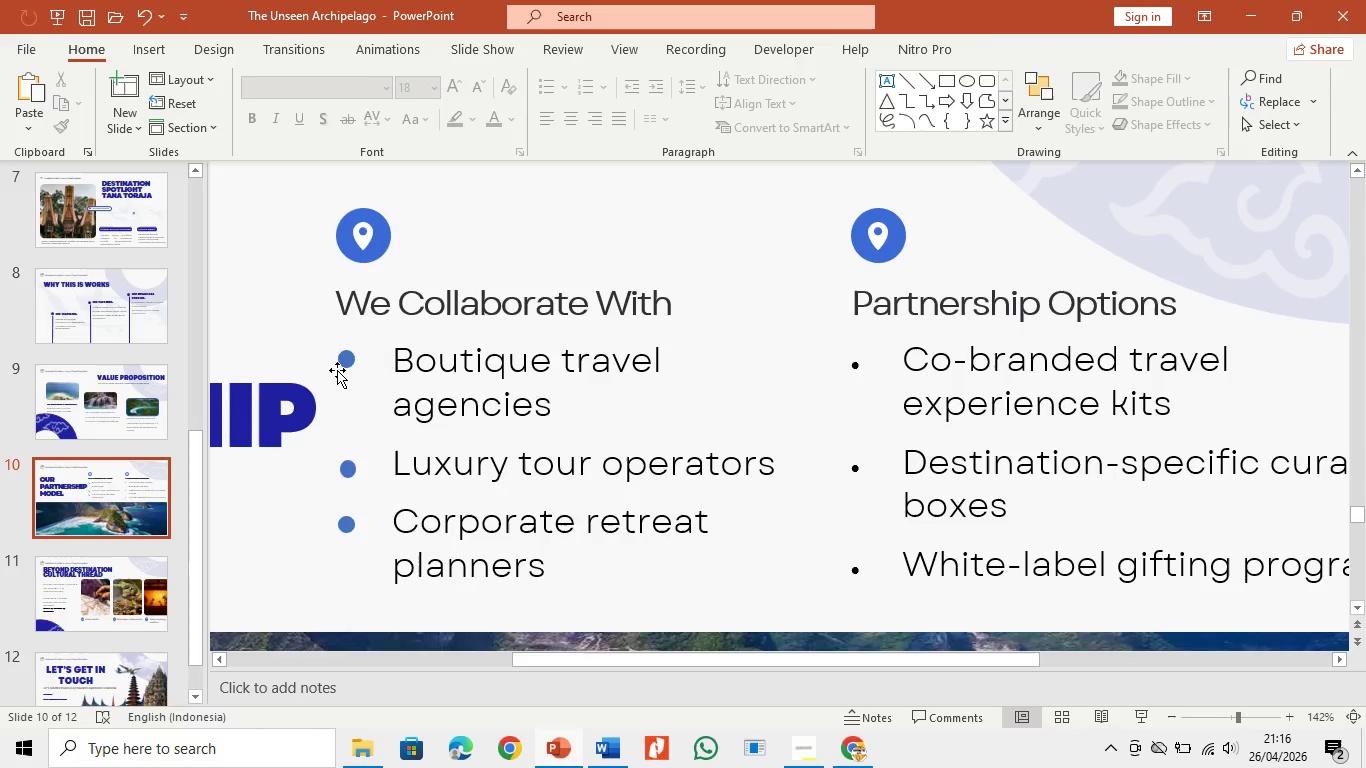 
left_click([342, 365])
 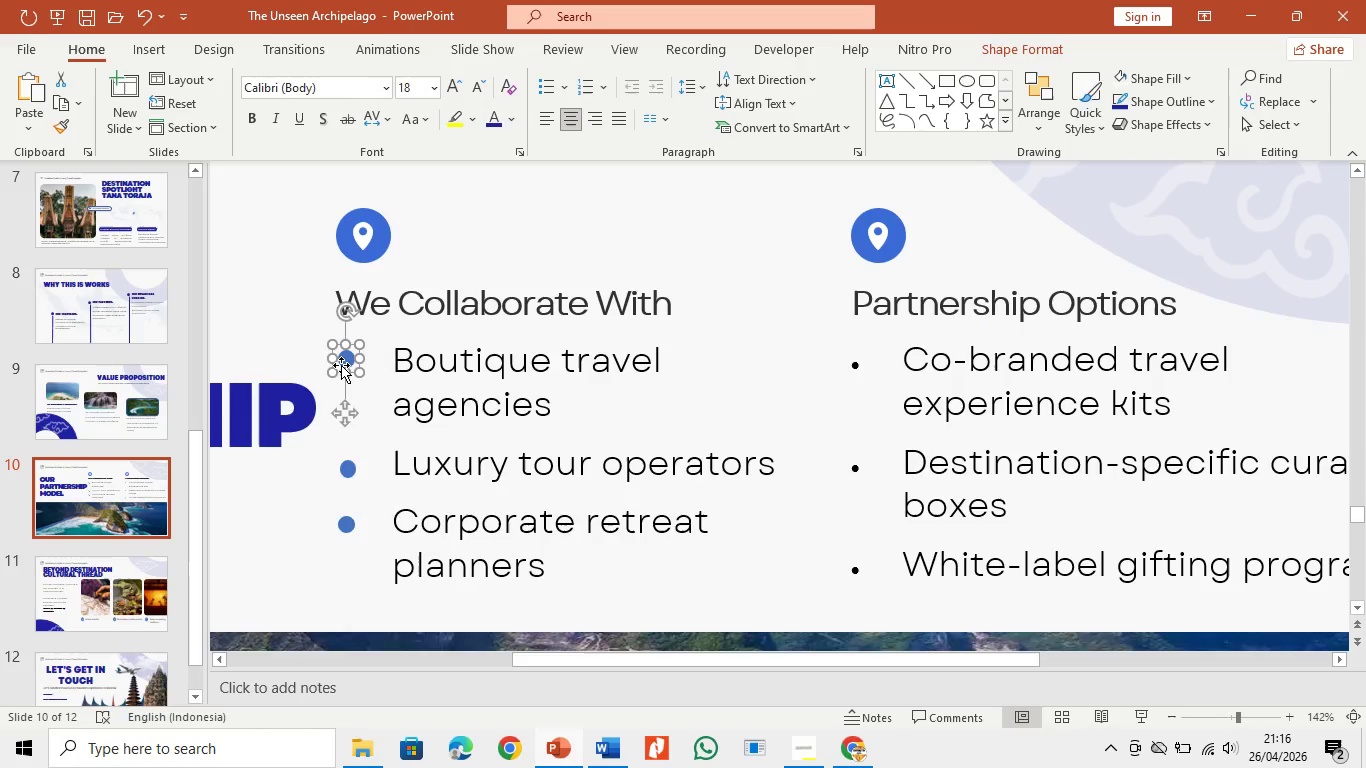 
right_click([341, 365])
 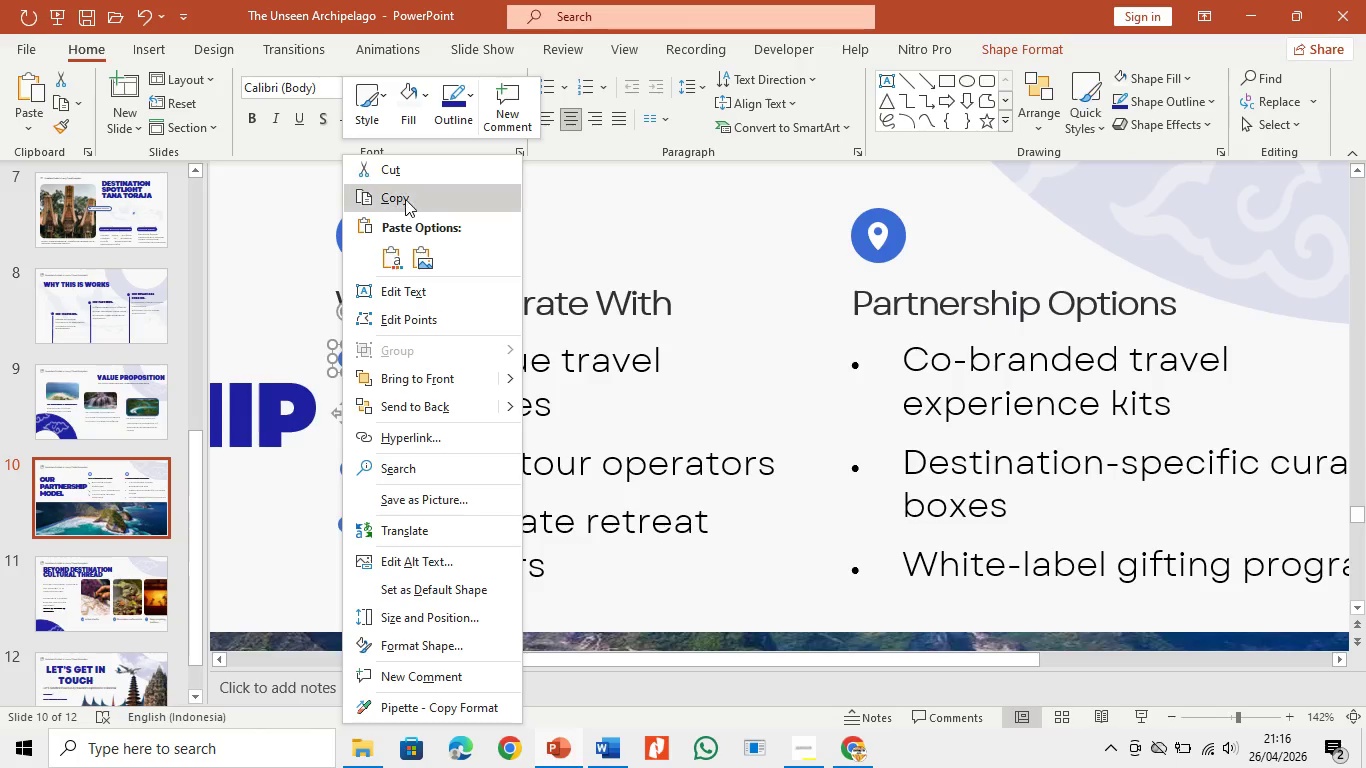 
left_click([405, 195])
 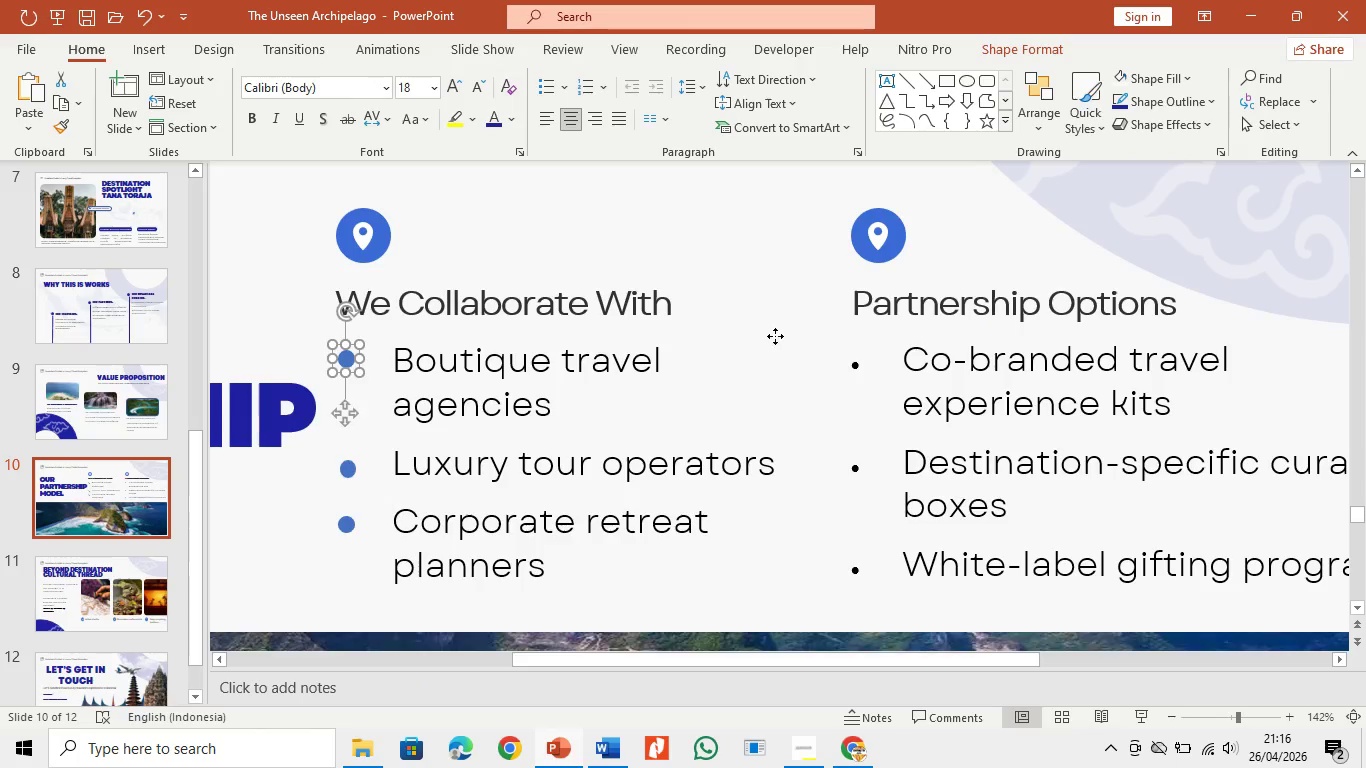 
left_click([775, 336])
 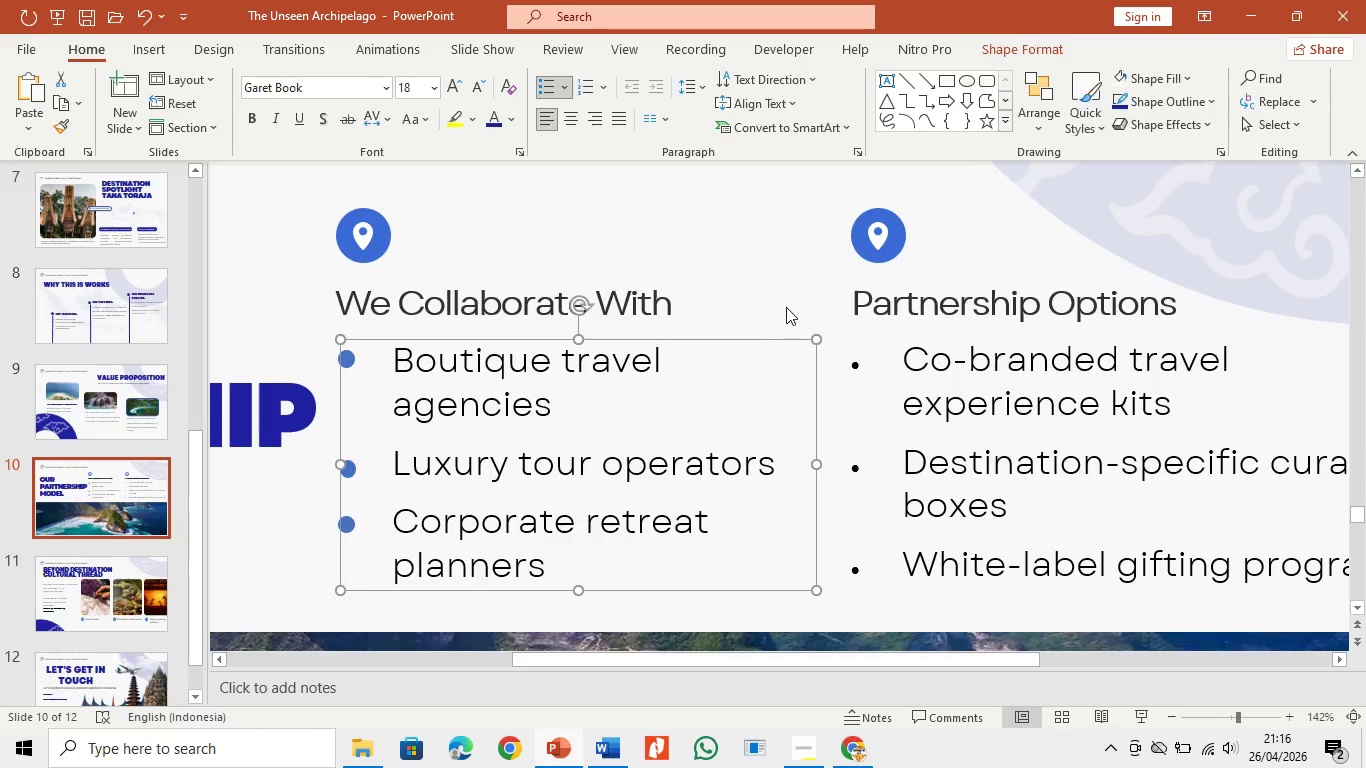 
left_click([786, 307])
 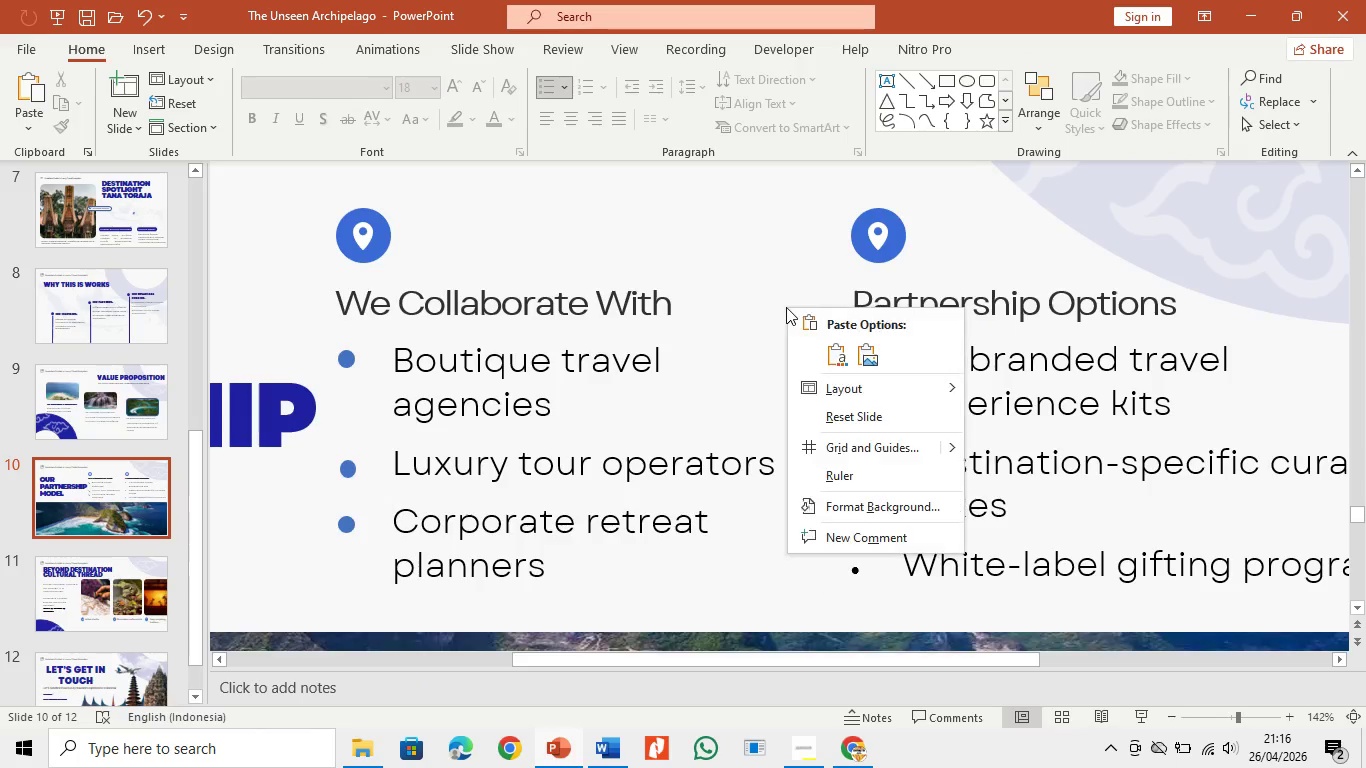 
right_click([786, 307])
 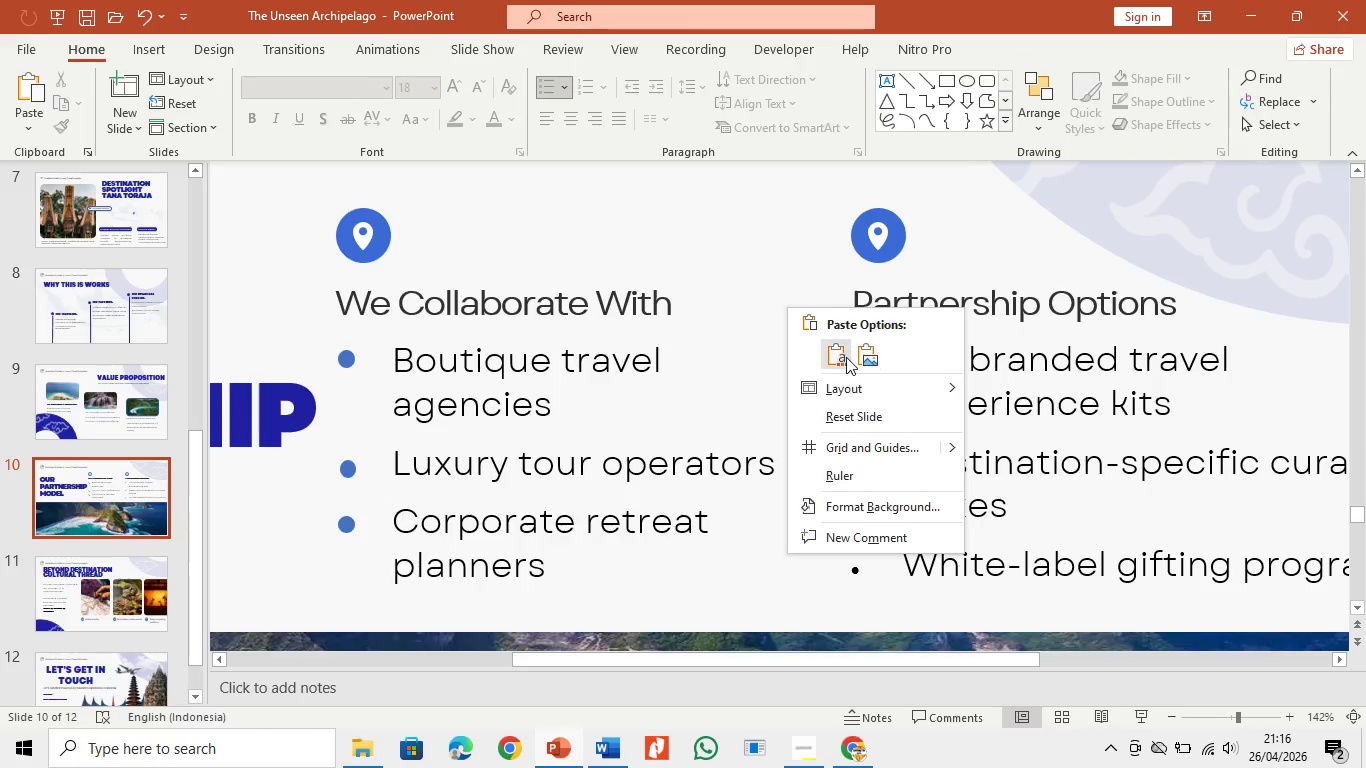 
left_click([846, 357])
 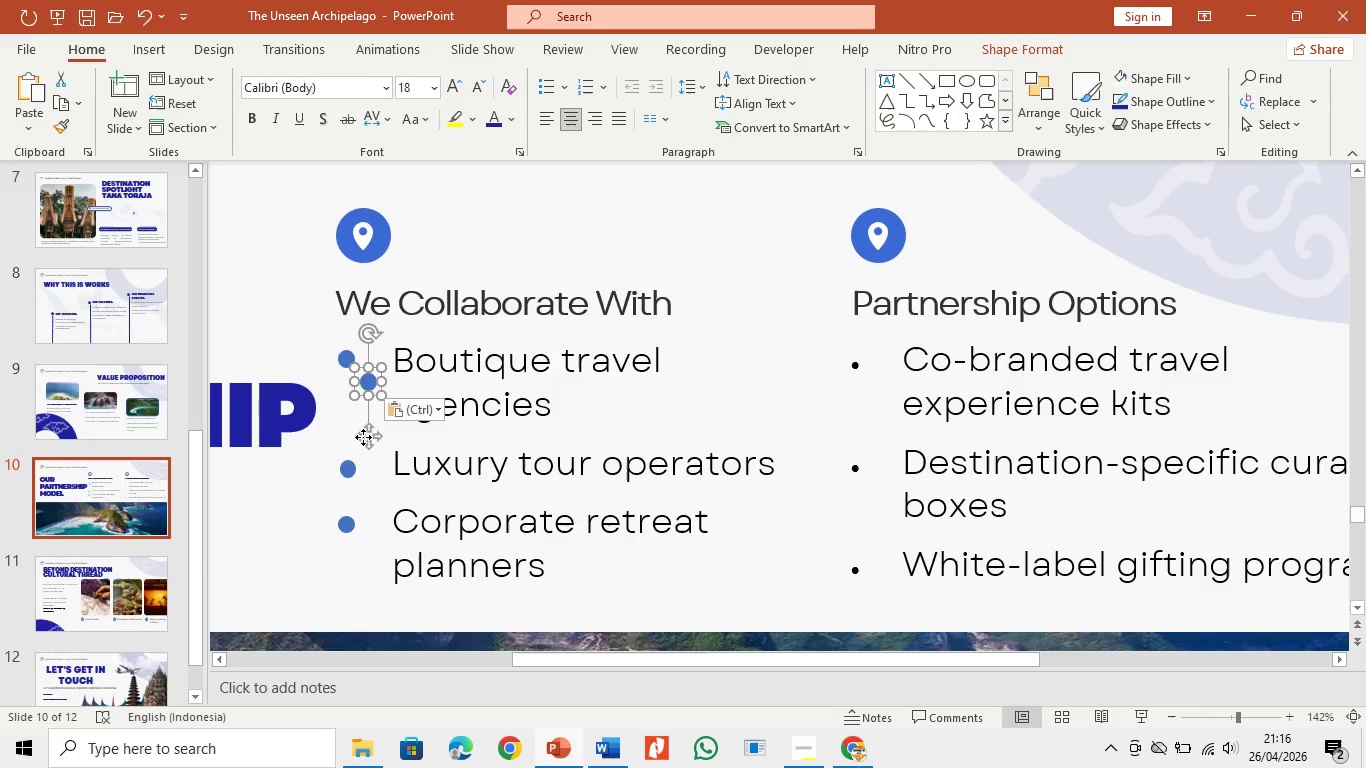 
left_click_drag(start_coordinate=[367, 438], to_coordinate=[854, 422])
 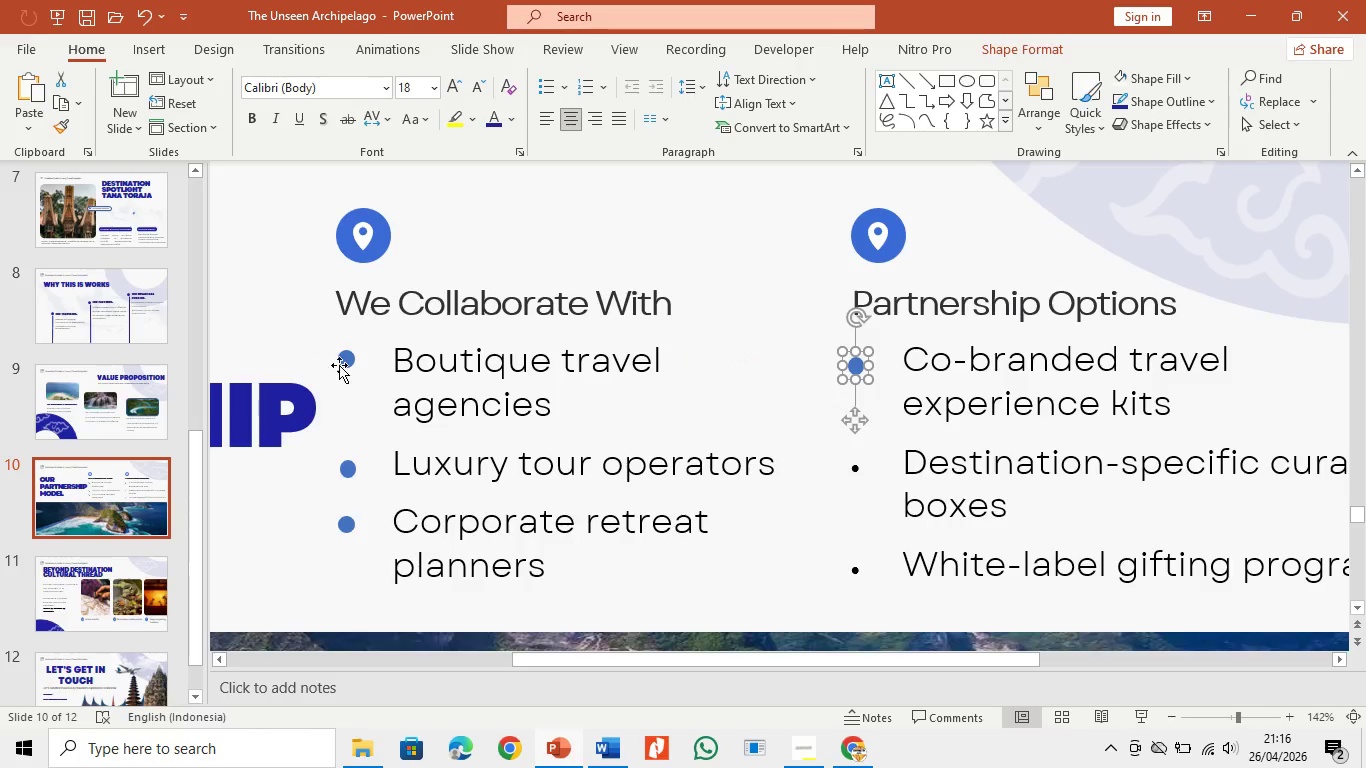 
left_click([345, 363])
 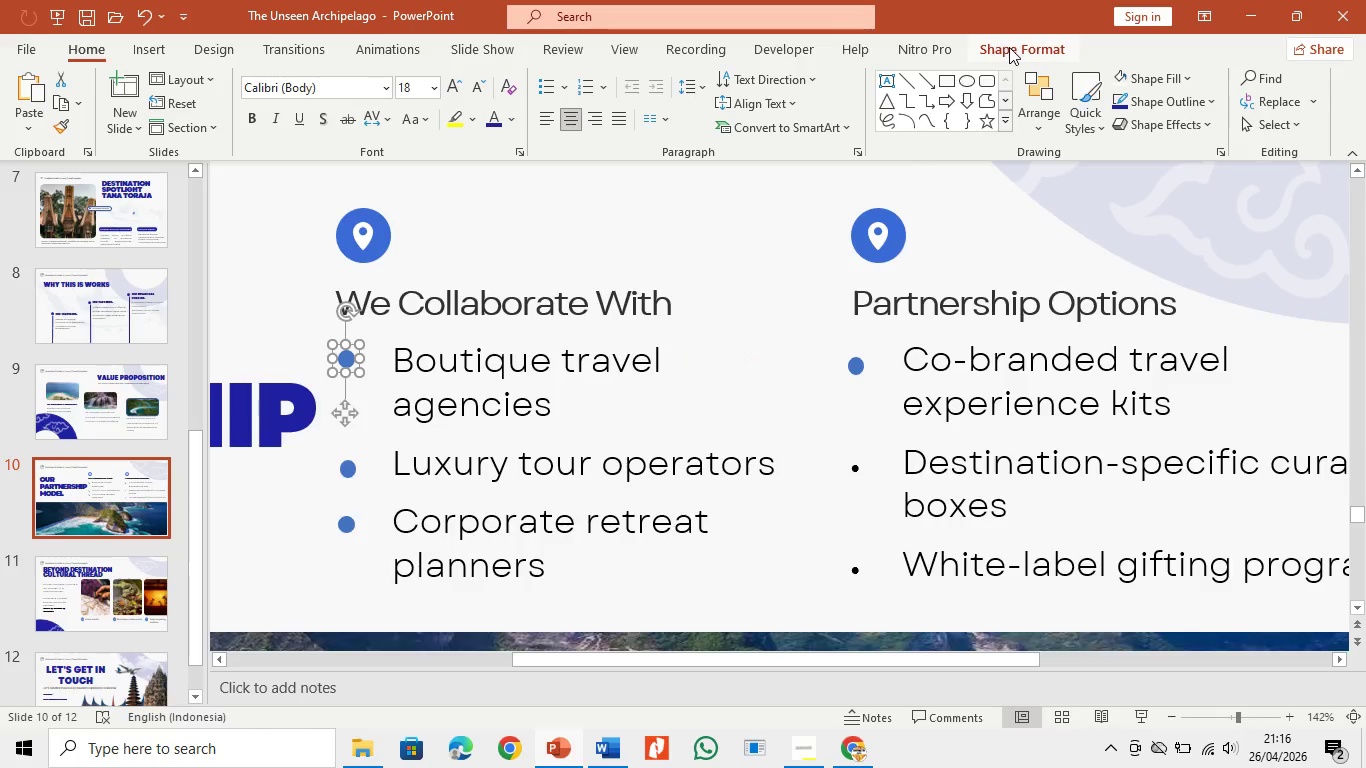 
left_click_drag(start_coordinate=[1010, 47], to_coordinate=[535, 98])
 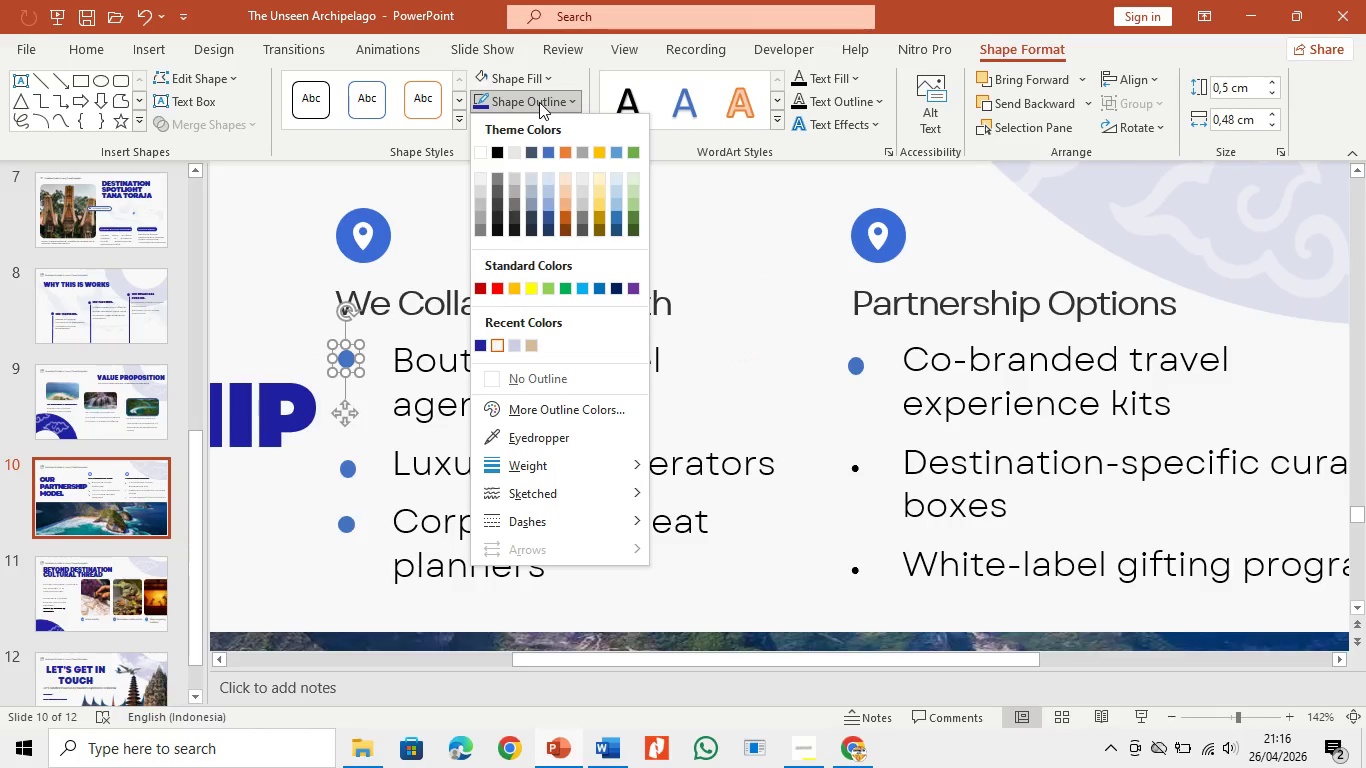 
left_click([535, 98])
 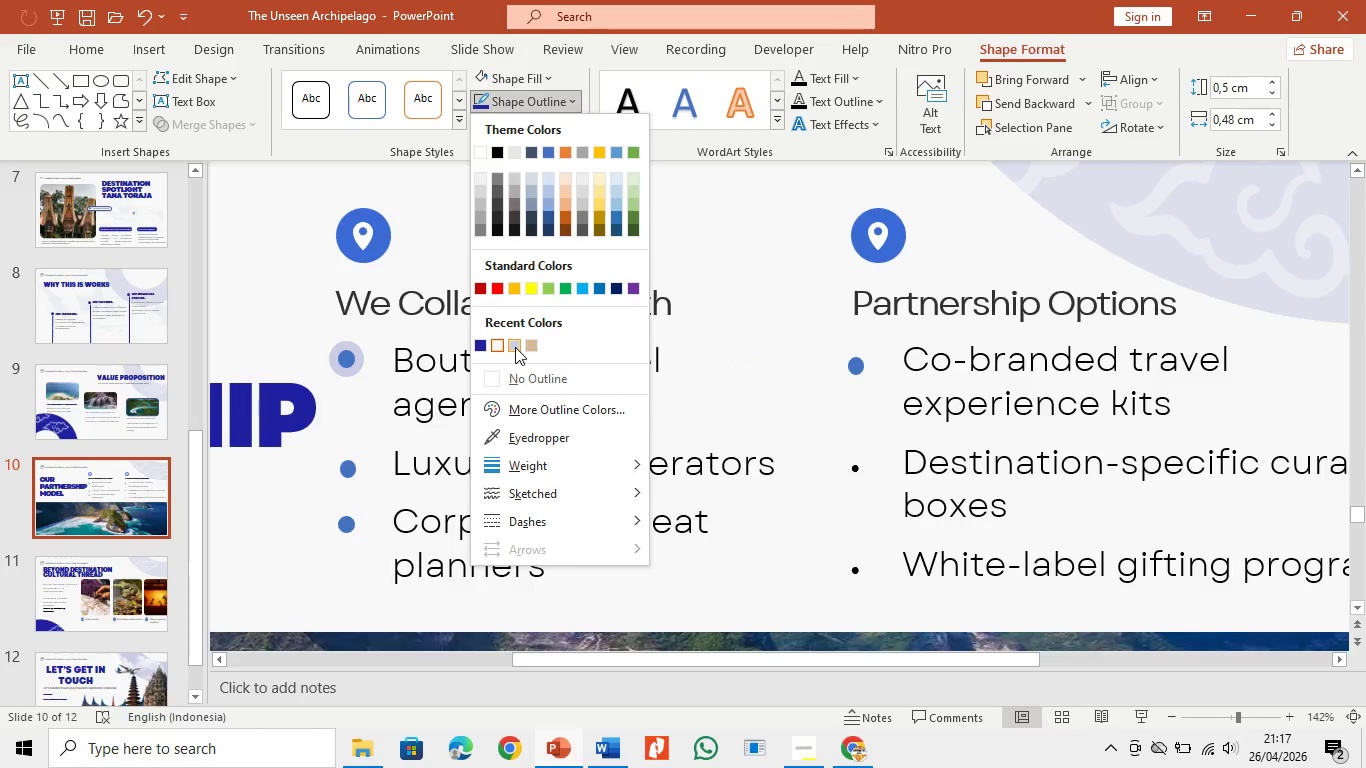 
left_click([515, 347])
 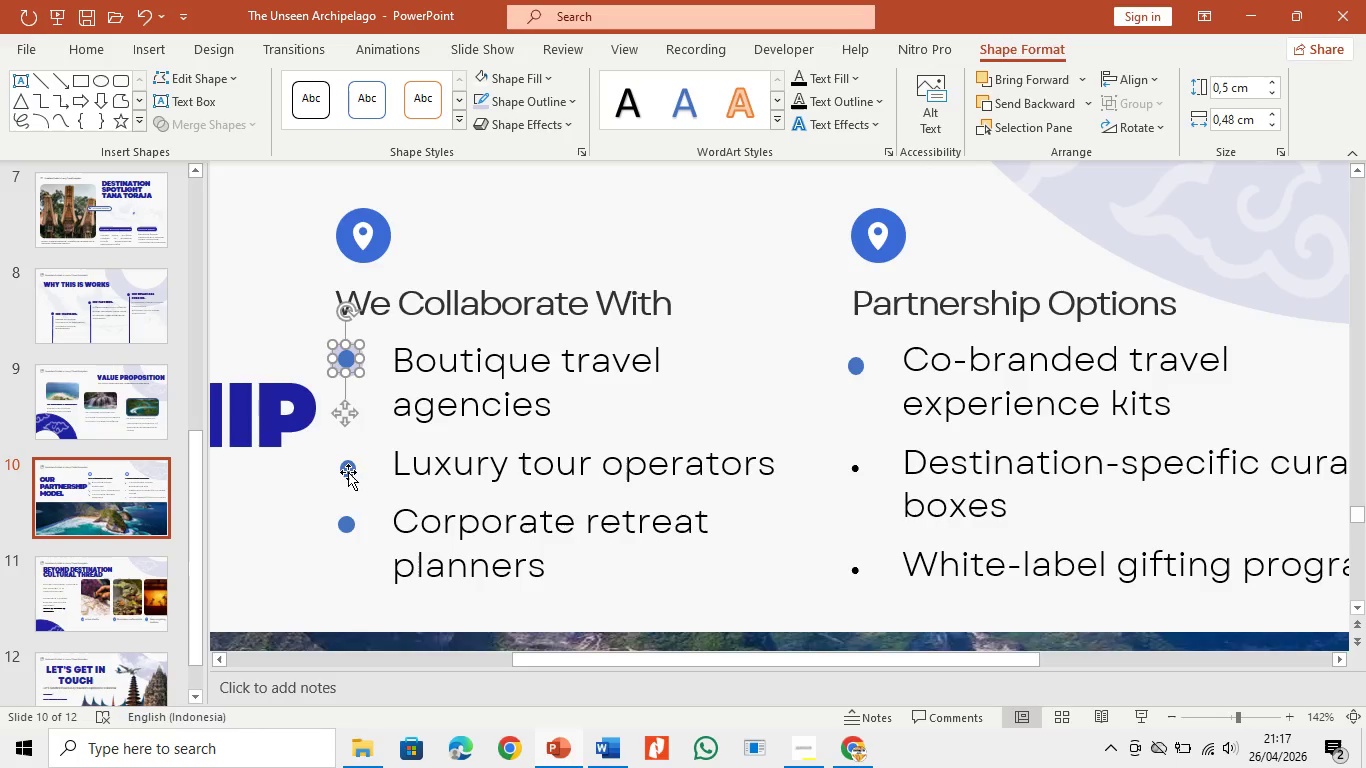 
left_click([348, 472])
 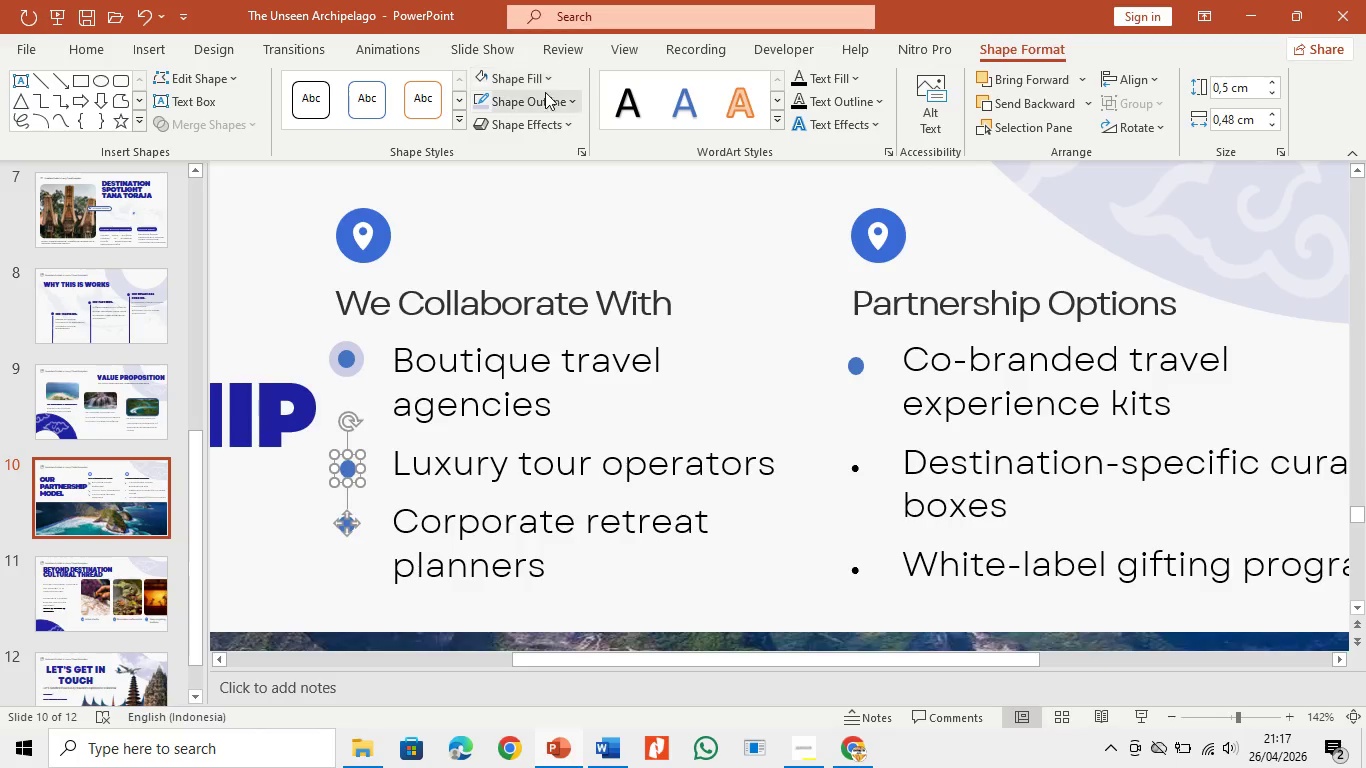 
left_click([545, 95])
 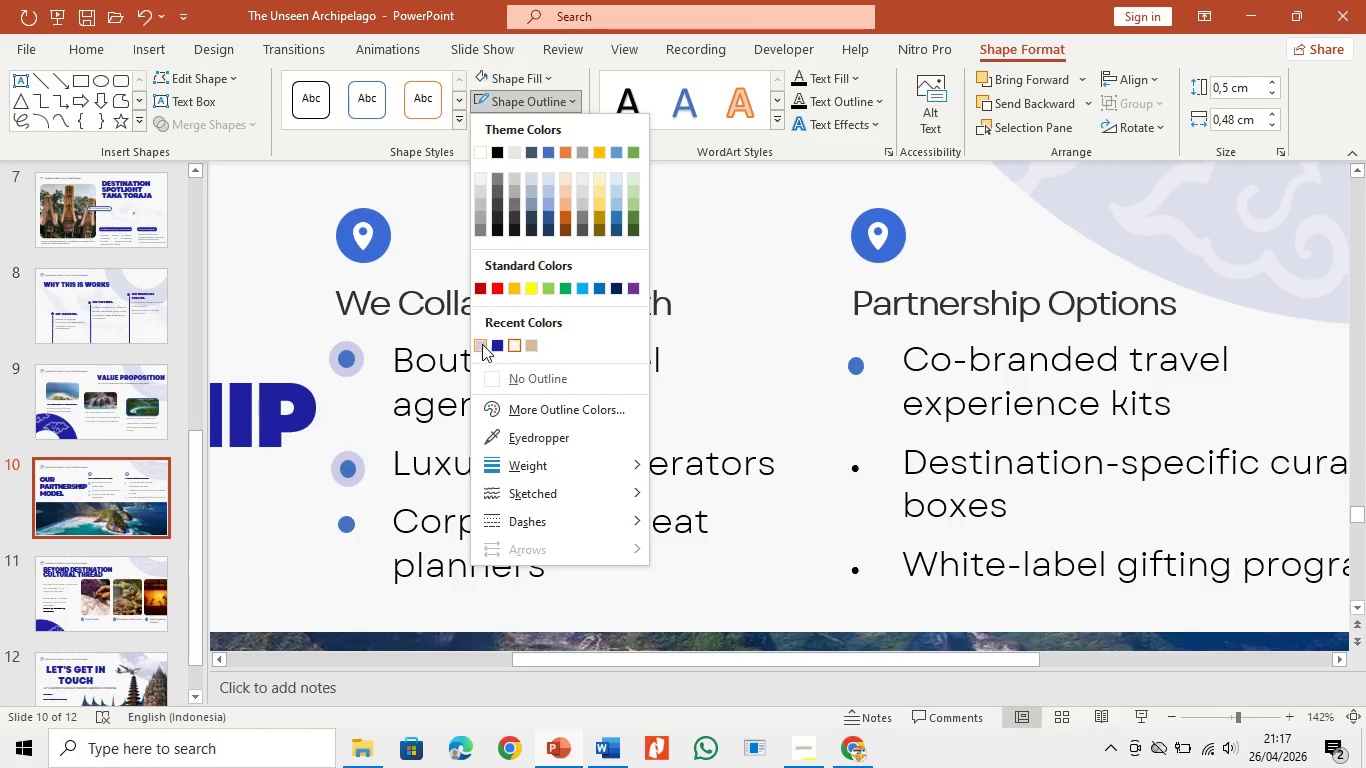 
left_click([482, 345])
 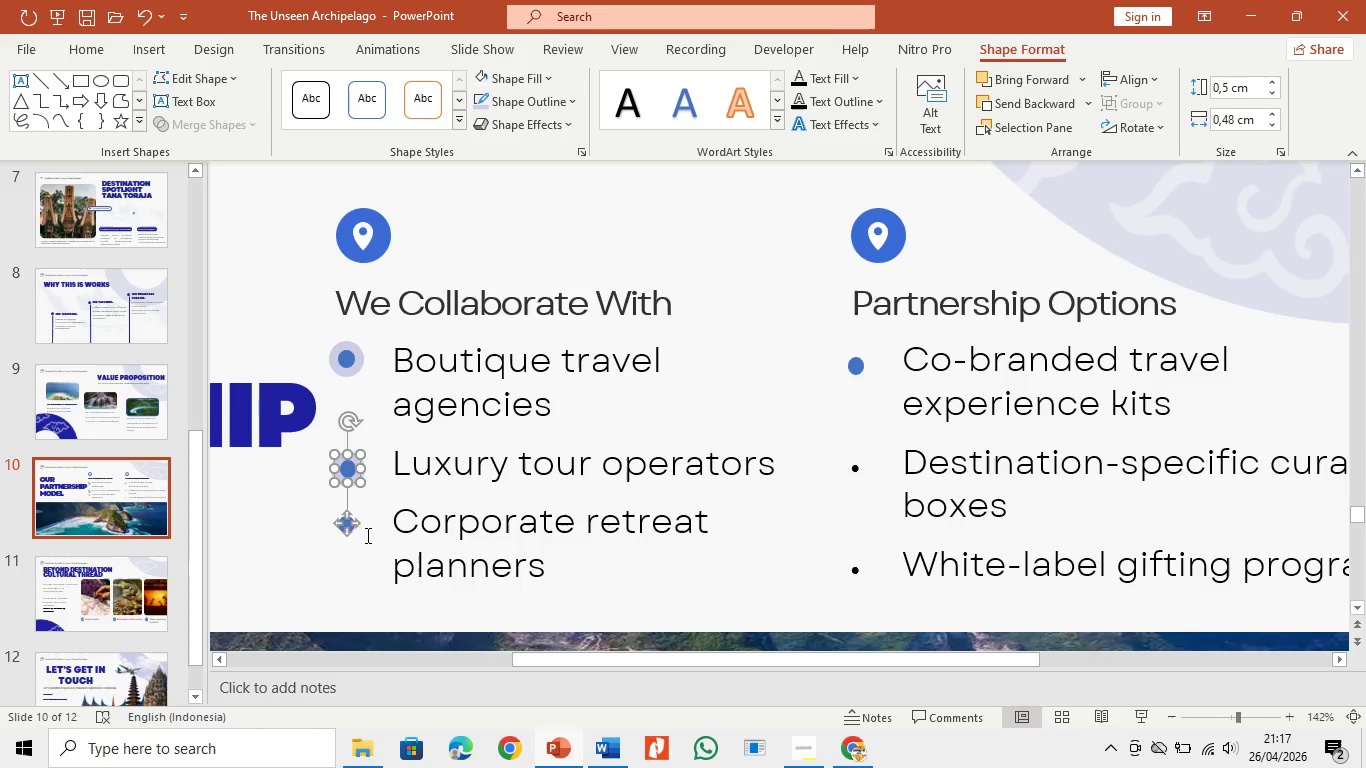 
left_click([366, 537])
 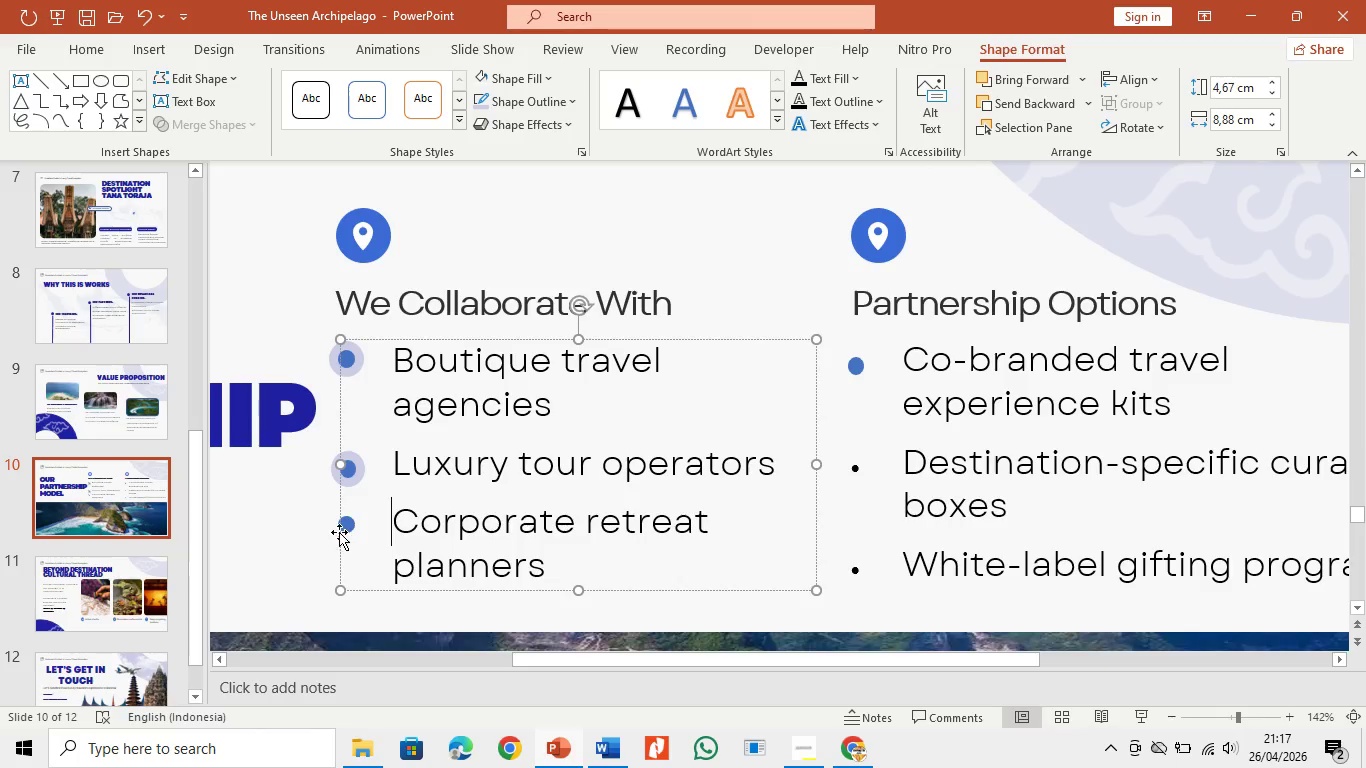 
left_click([339, 532])
 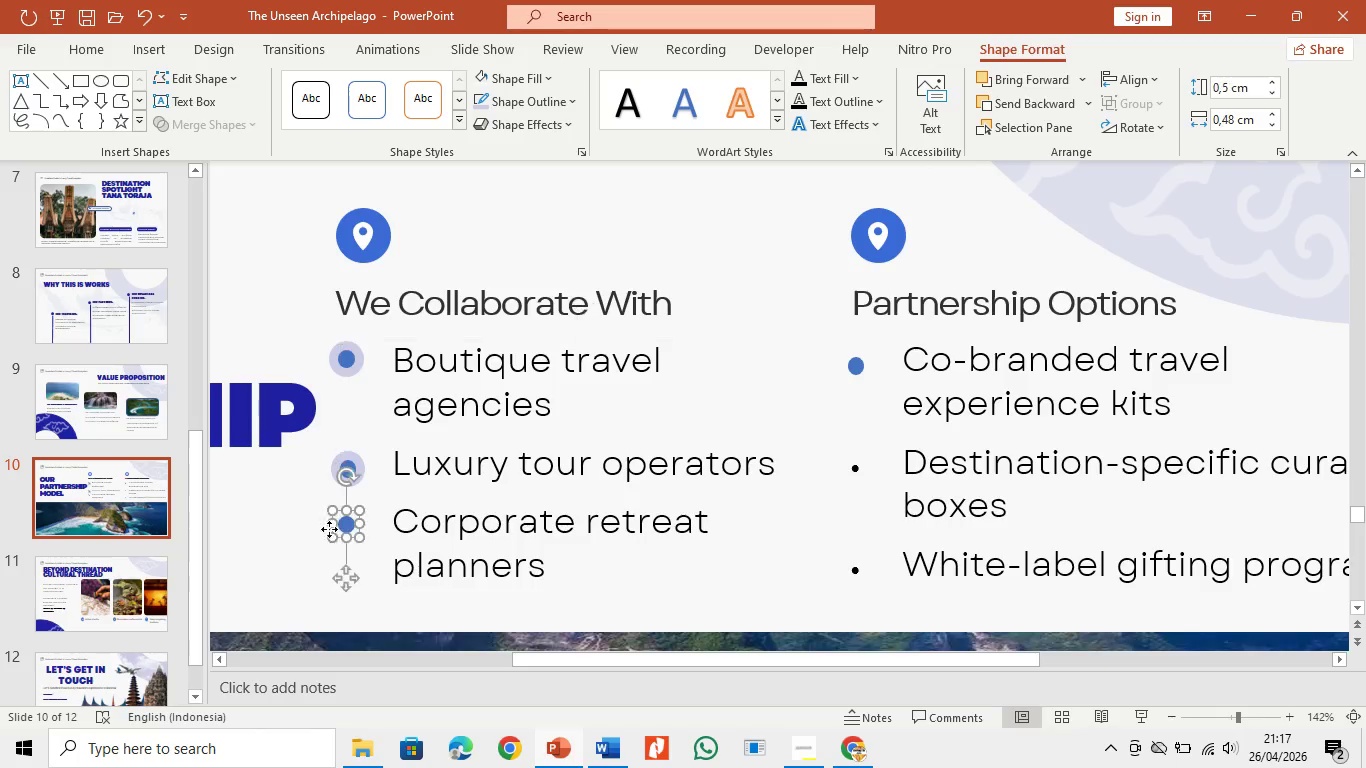 
double_click([329, 529])
 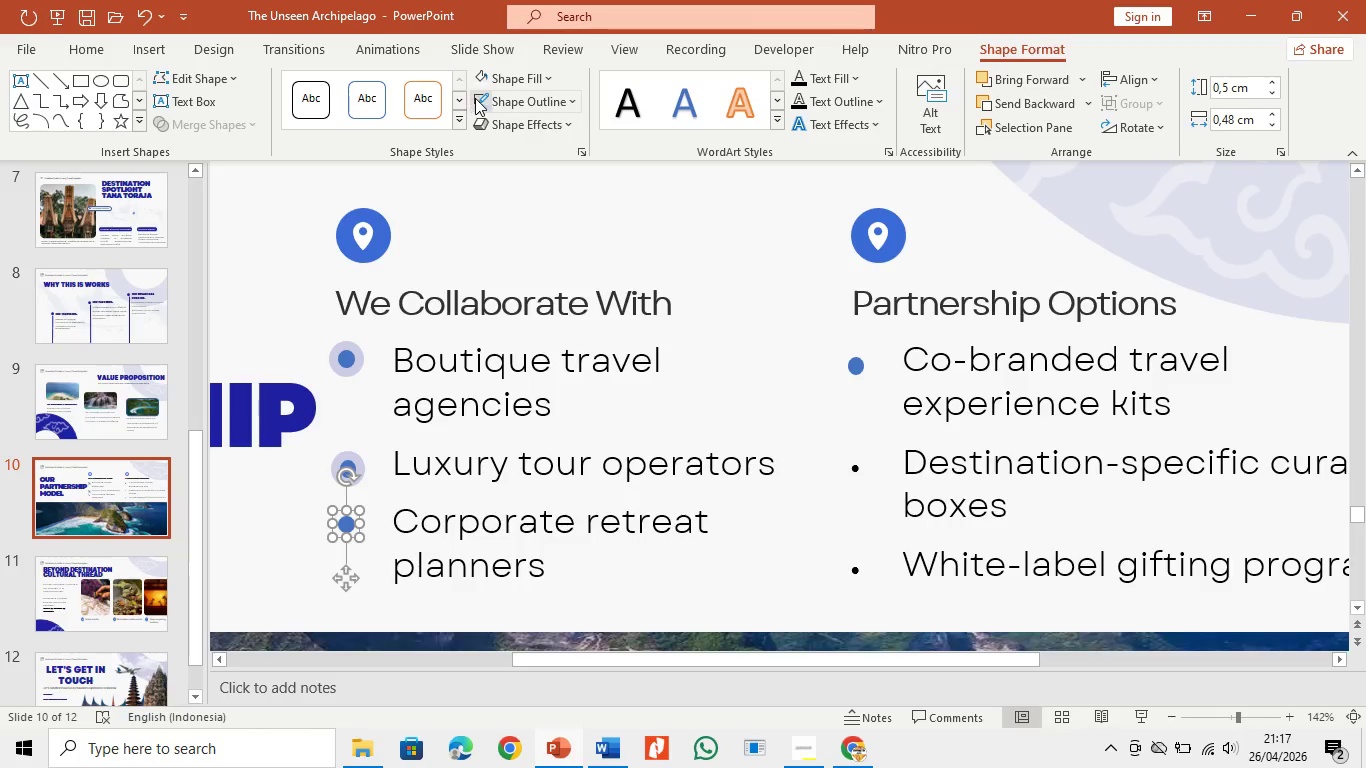 
left_click([476, 98])
 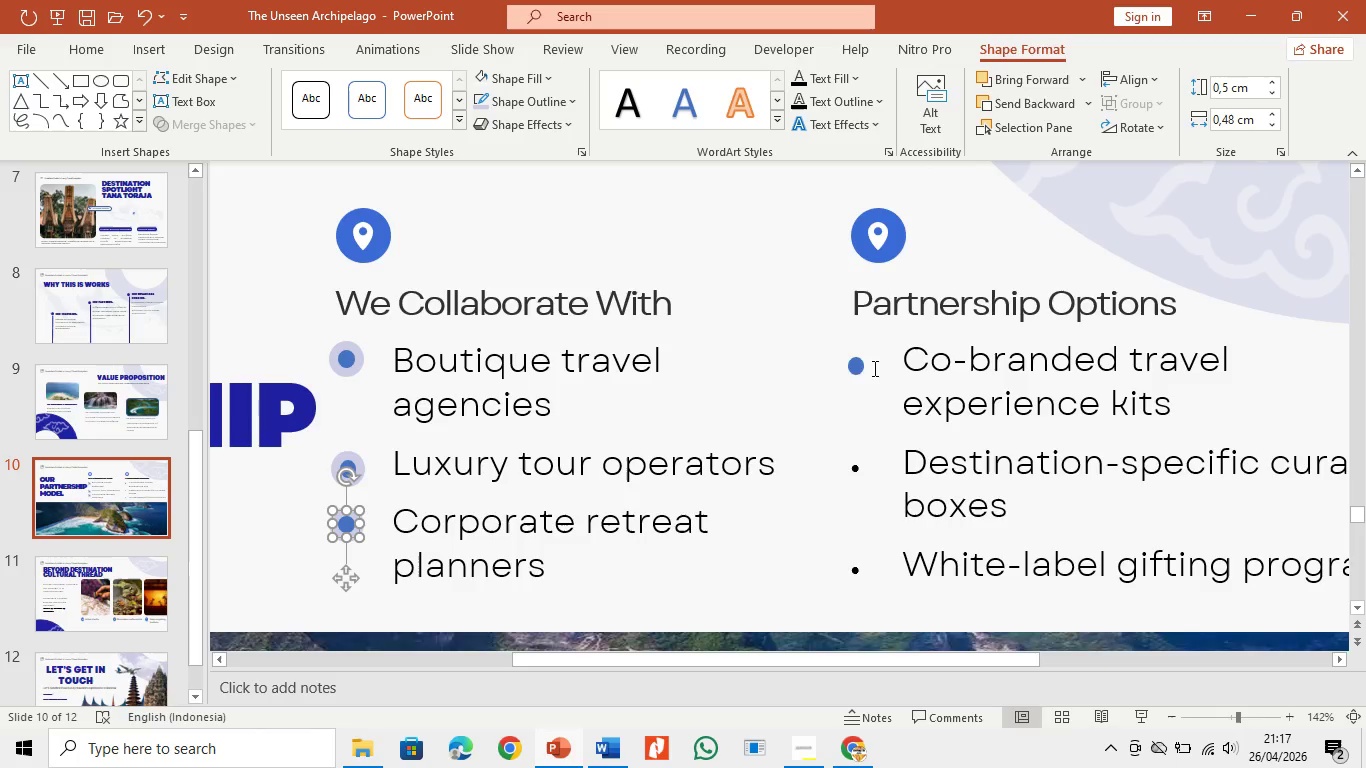 
left_click([851, 374])
 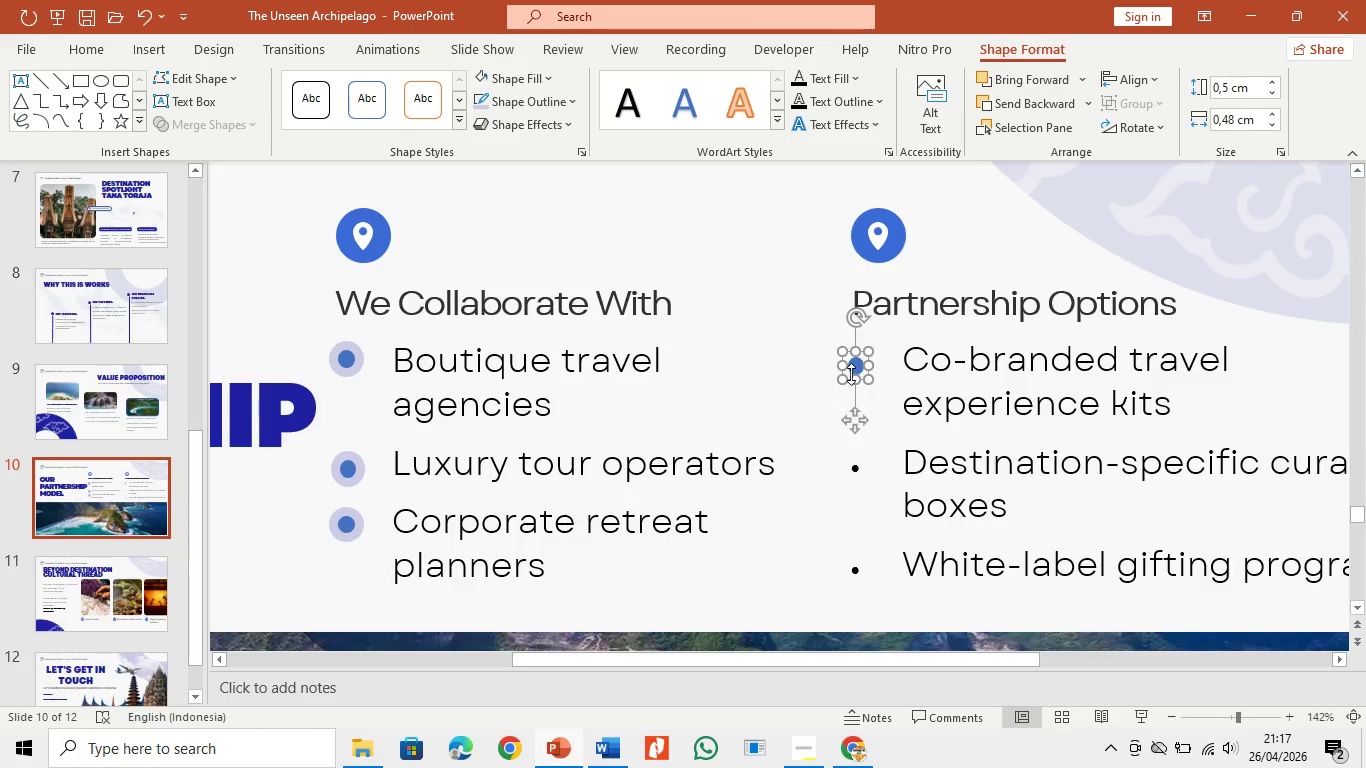 
key(Control+C)
 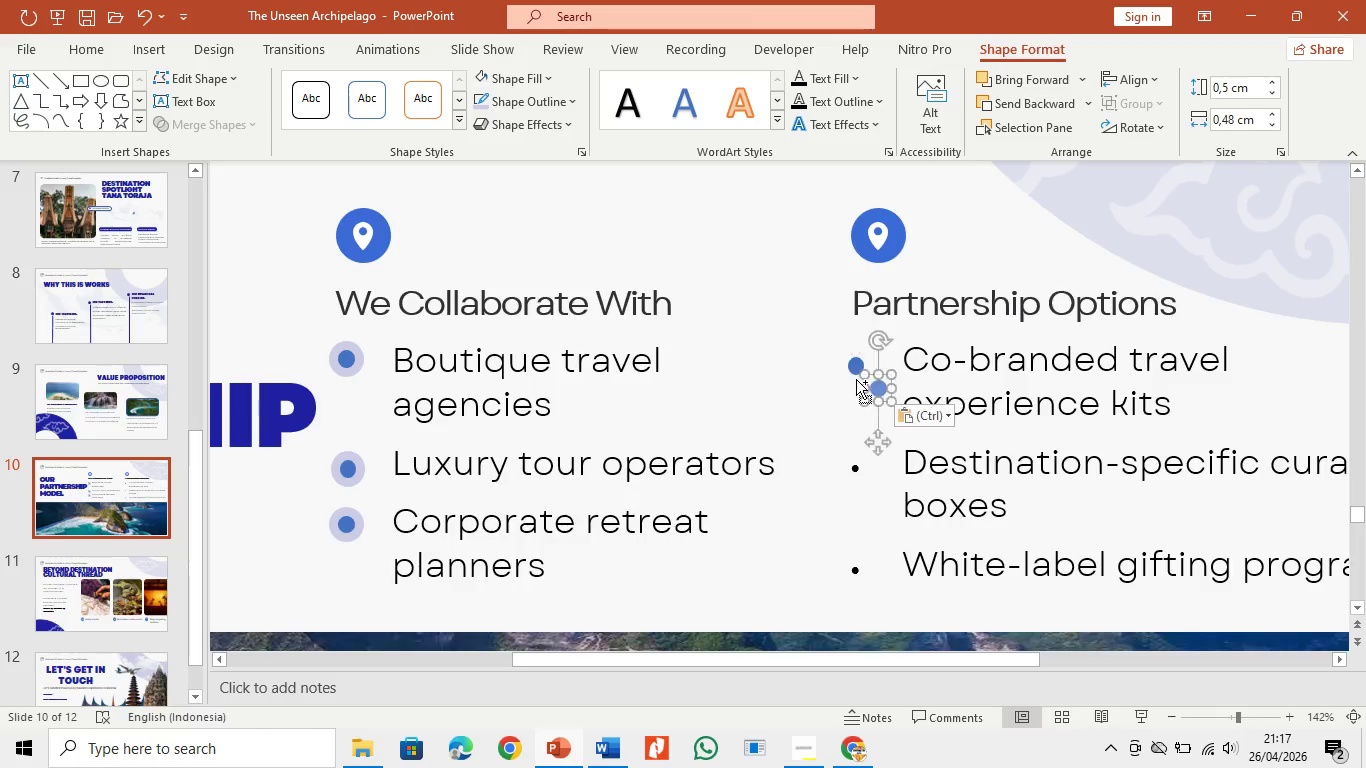 
key(Control+V)
 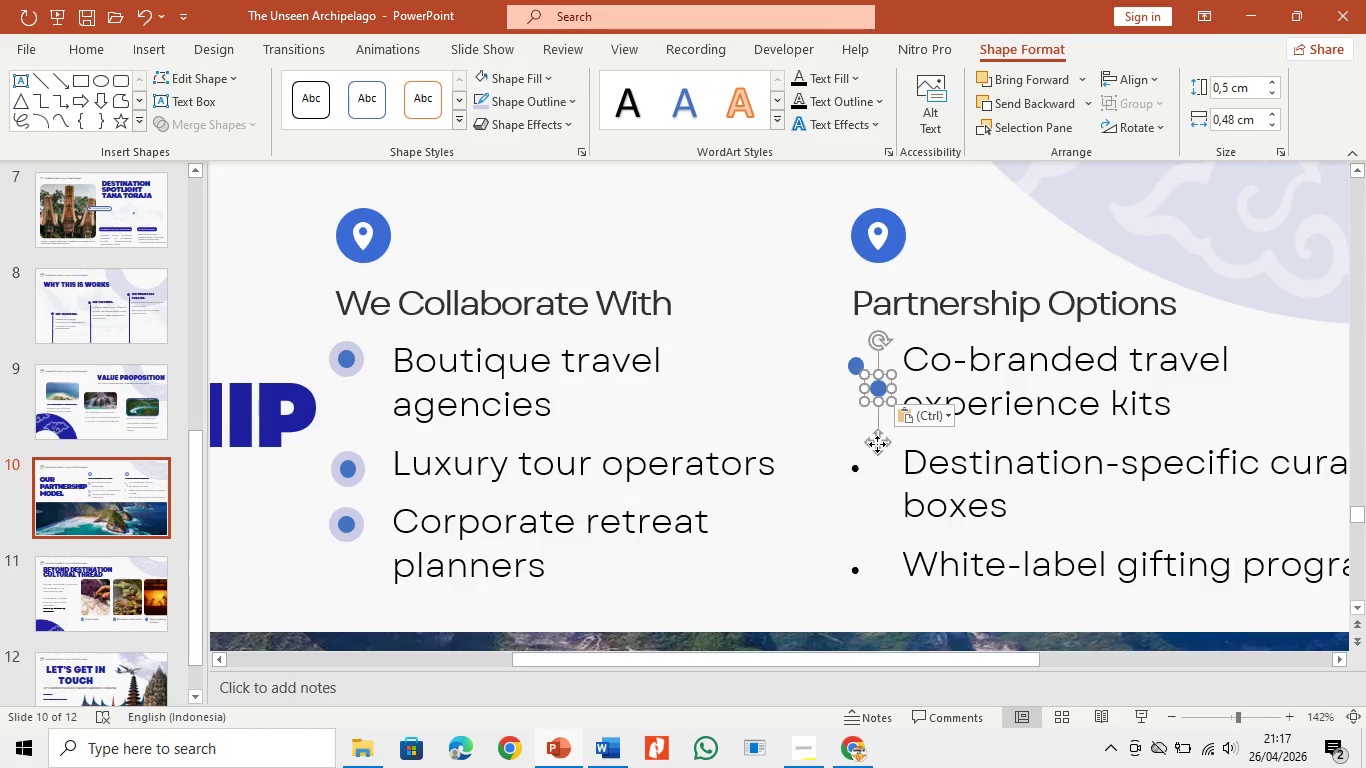 
left_click_drag(start_coordinate=[876, 446], to_coordinate=[852, 520])
 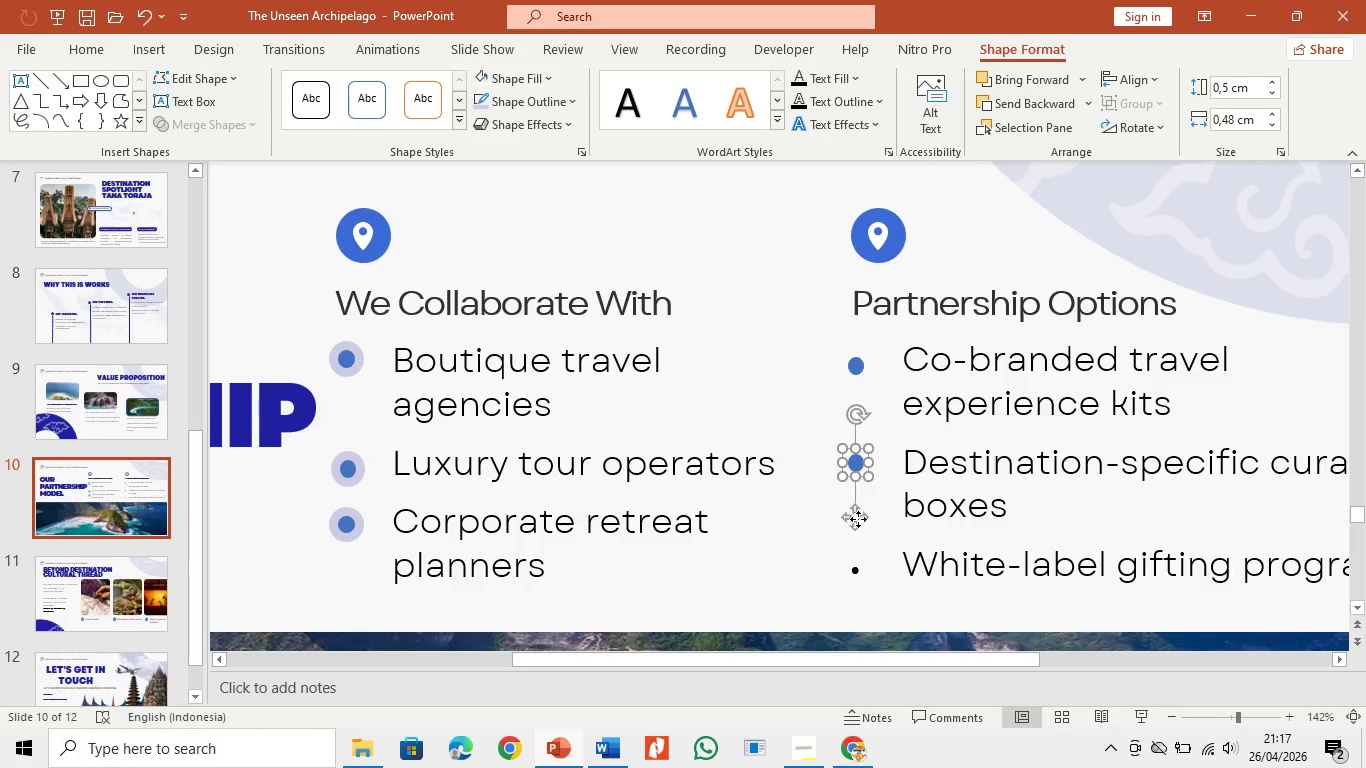 
key(Control+C)
 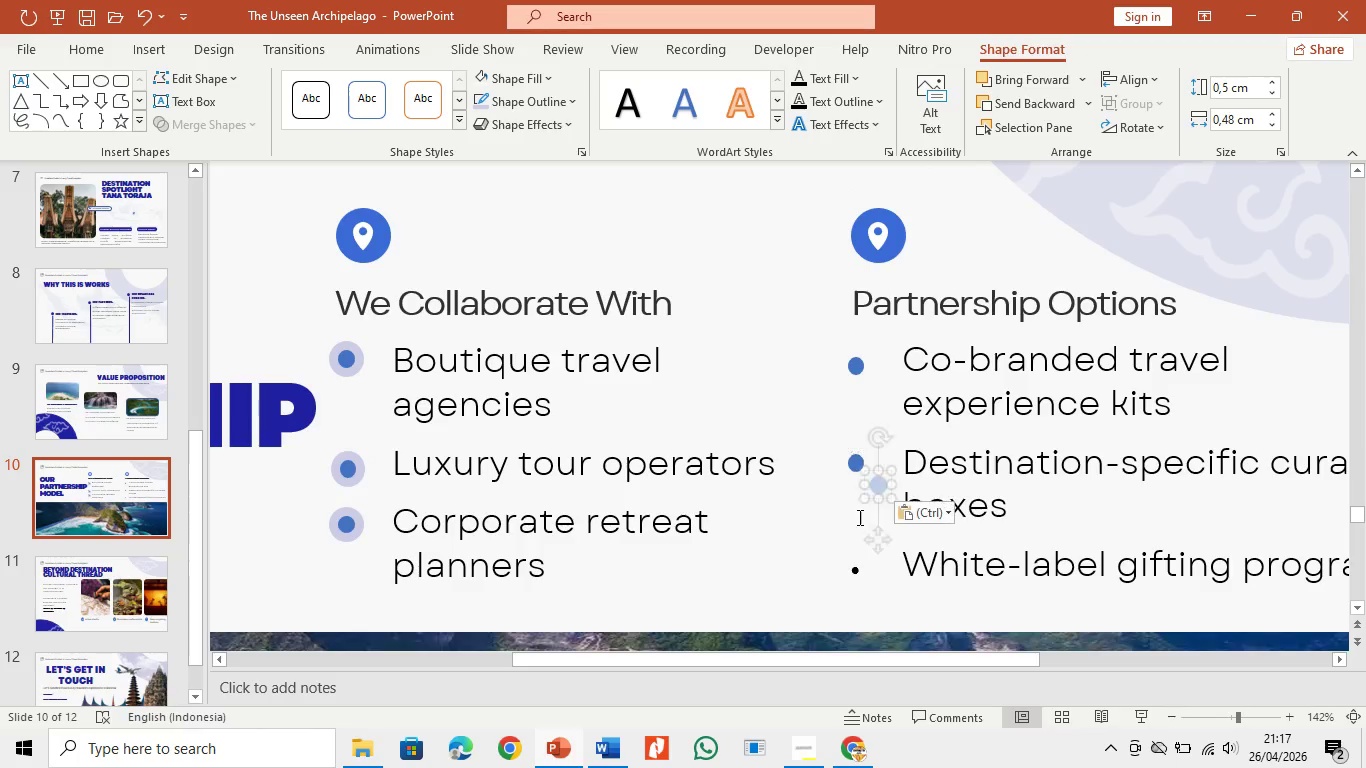 
key(Control+V)
 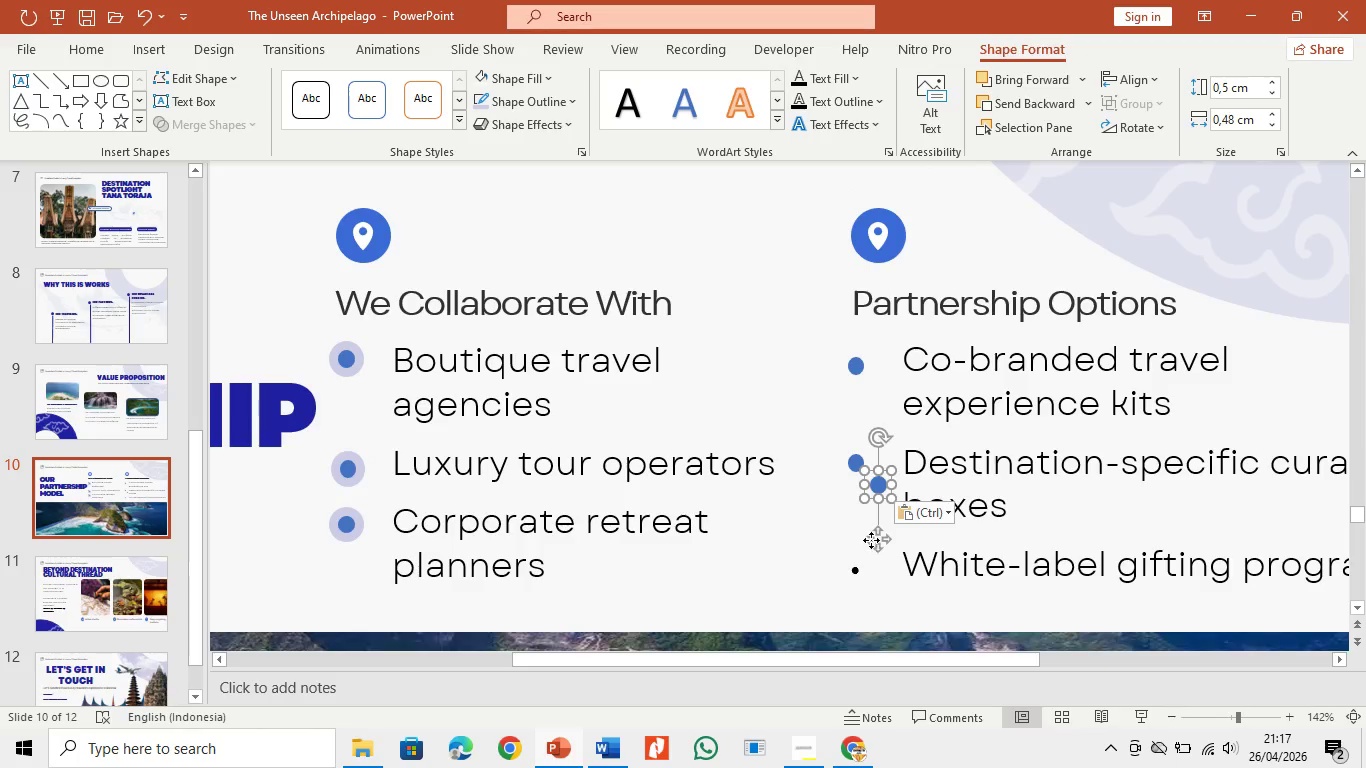 
left_click_drag(start_coordinate=[871, 540], to_coordinate=[847, 627])
 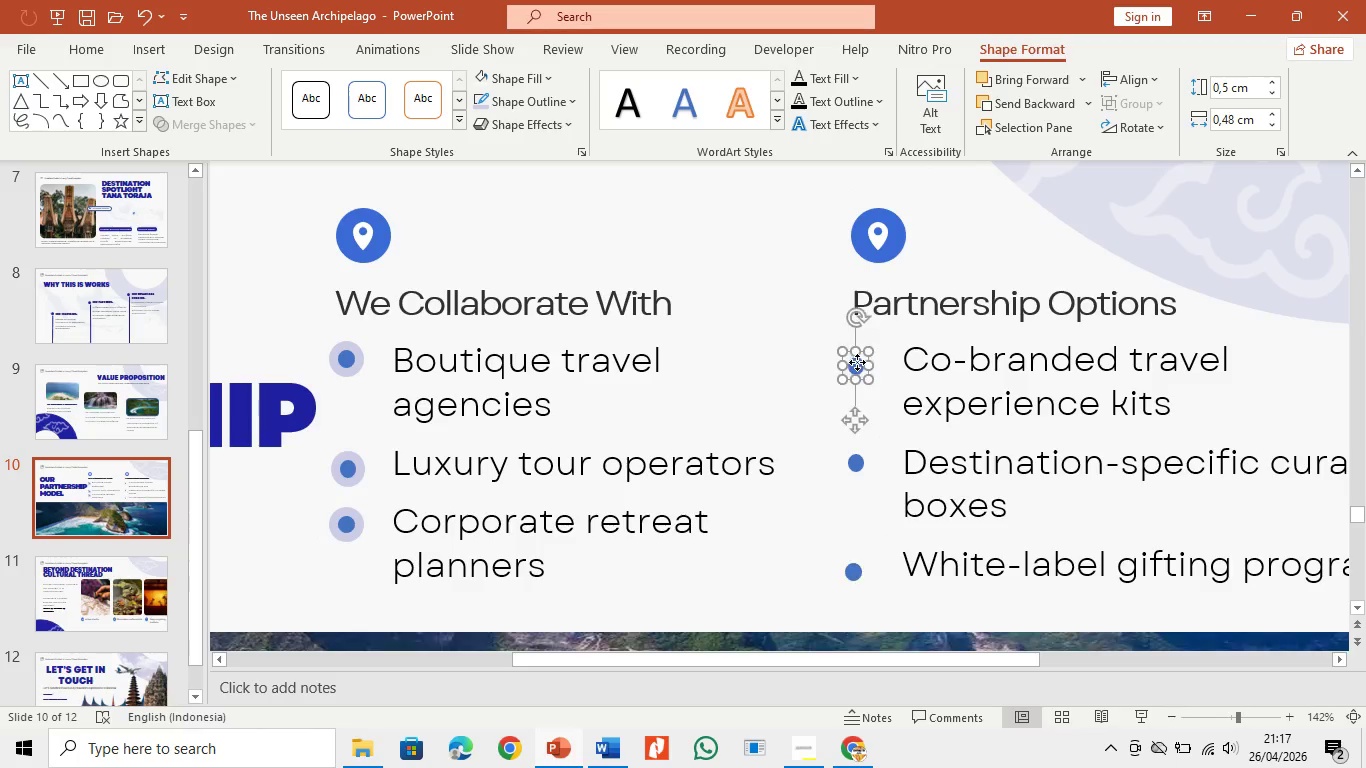 
left_click([857, 362])
 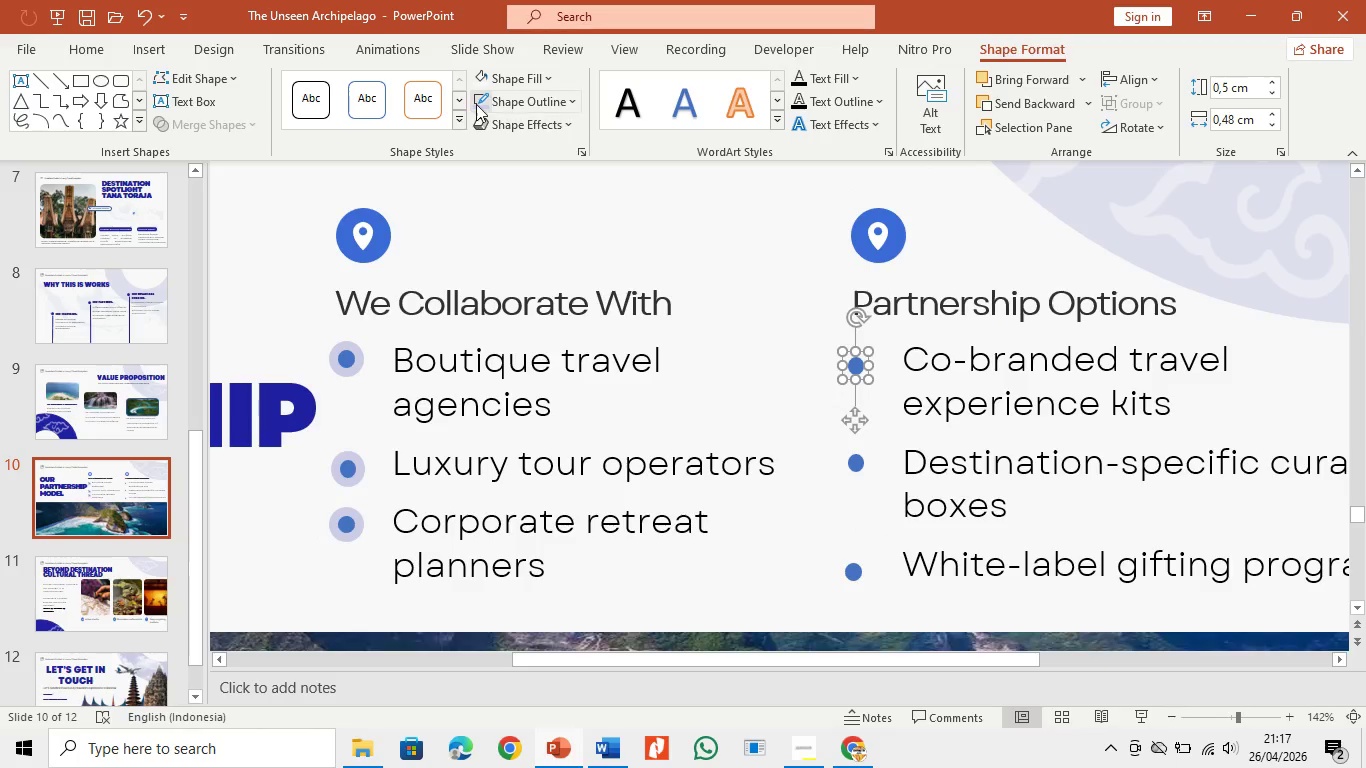 
left_click([476, 104])
 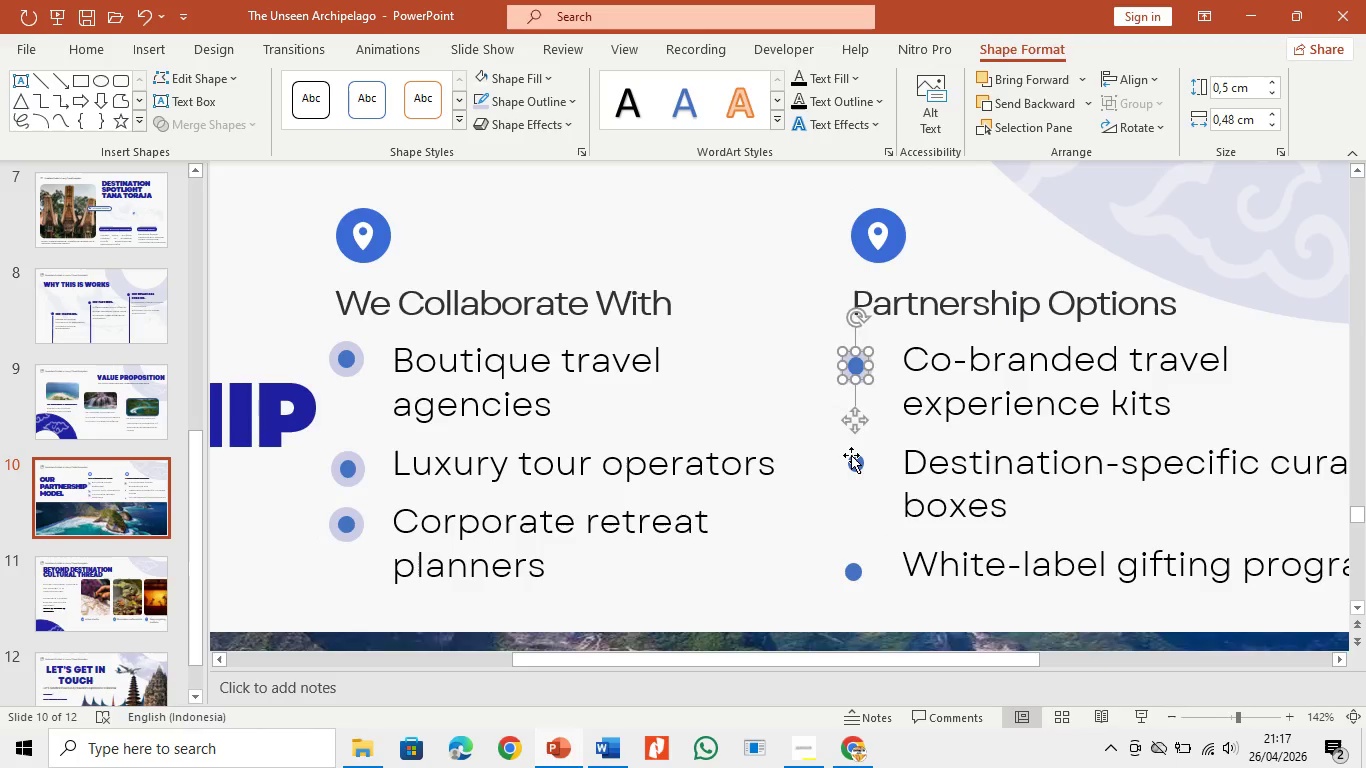 
left_click([851, 455])
 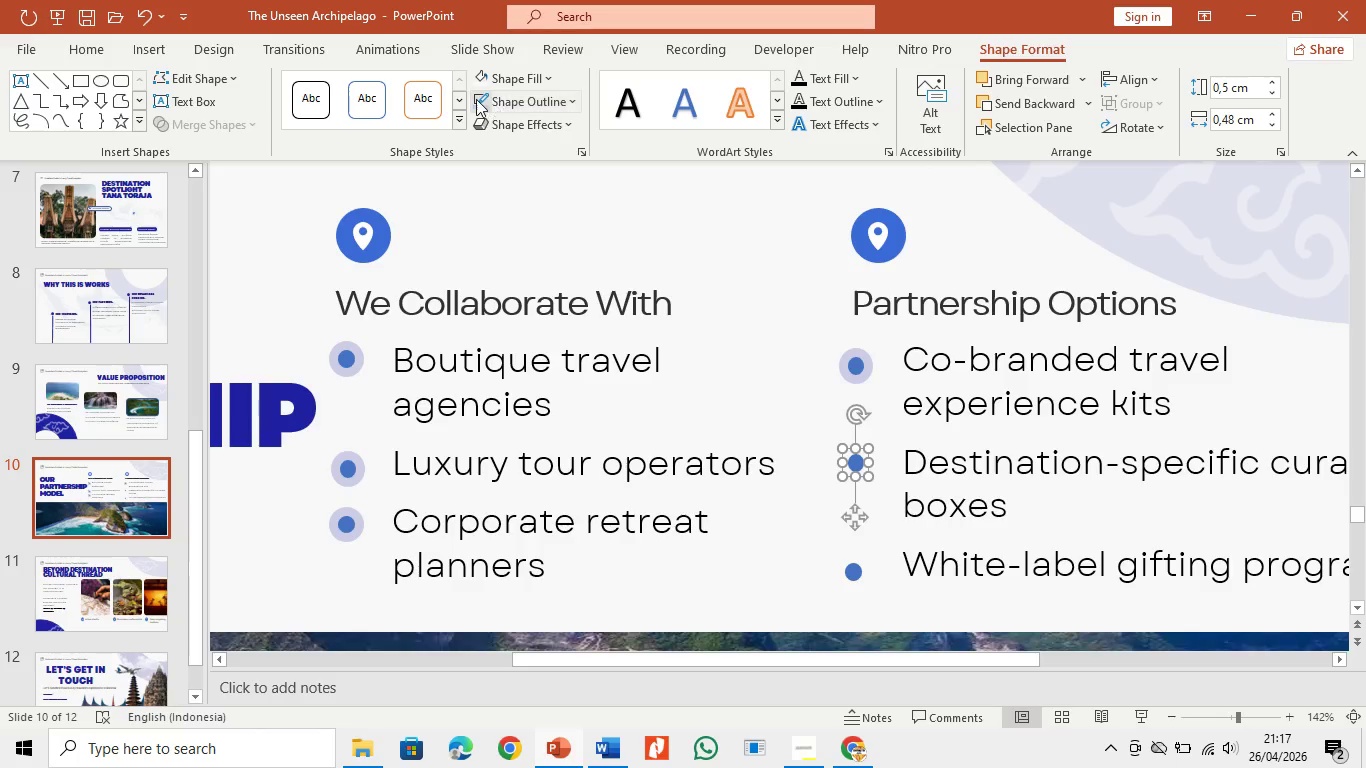 
left_click([475, 99])
 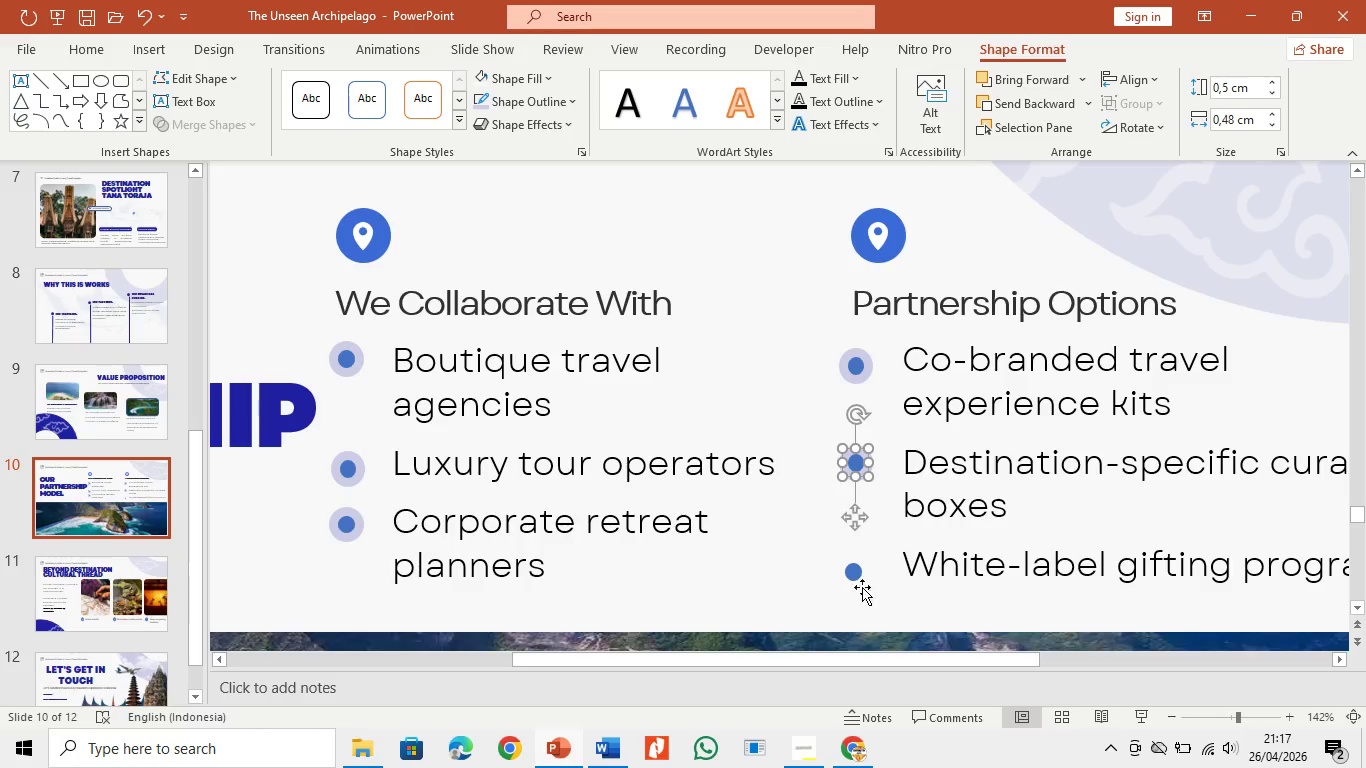 
left_click([852, 576])
 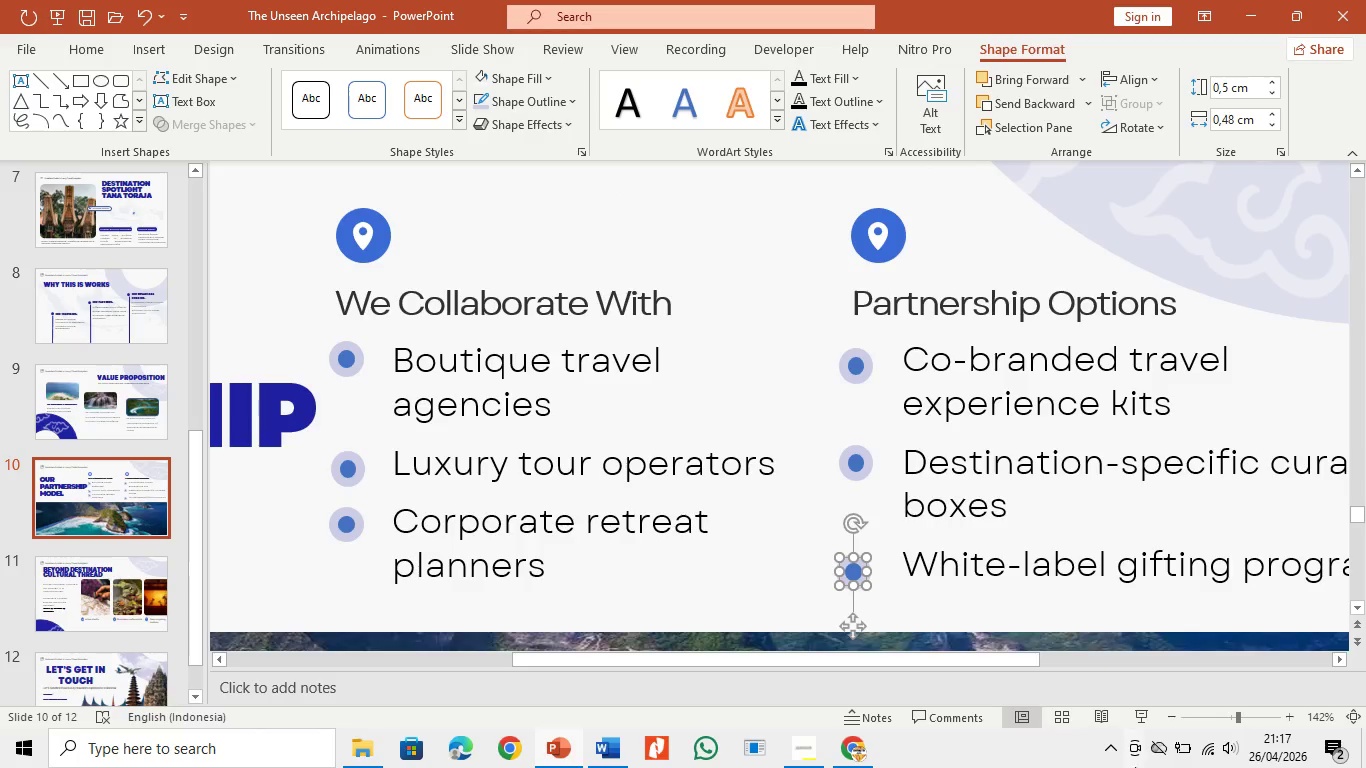 
left_click([1218, 716])
 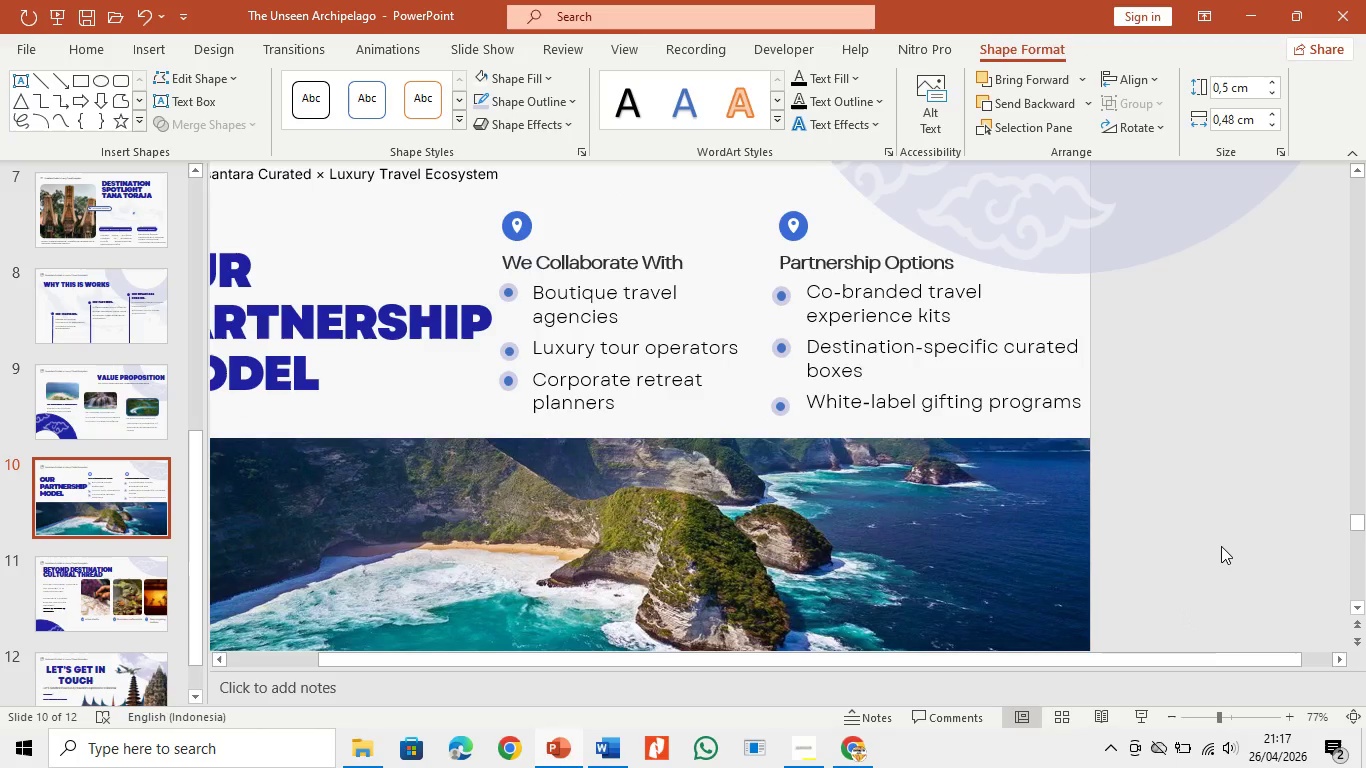 
left_click([1221, 546])
 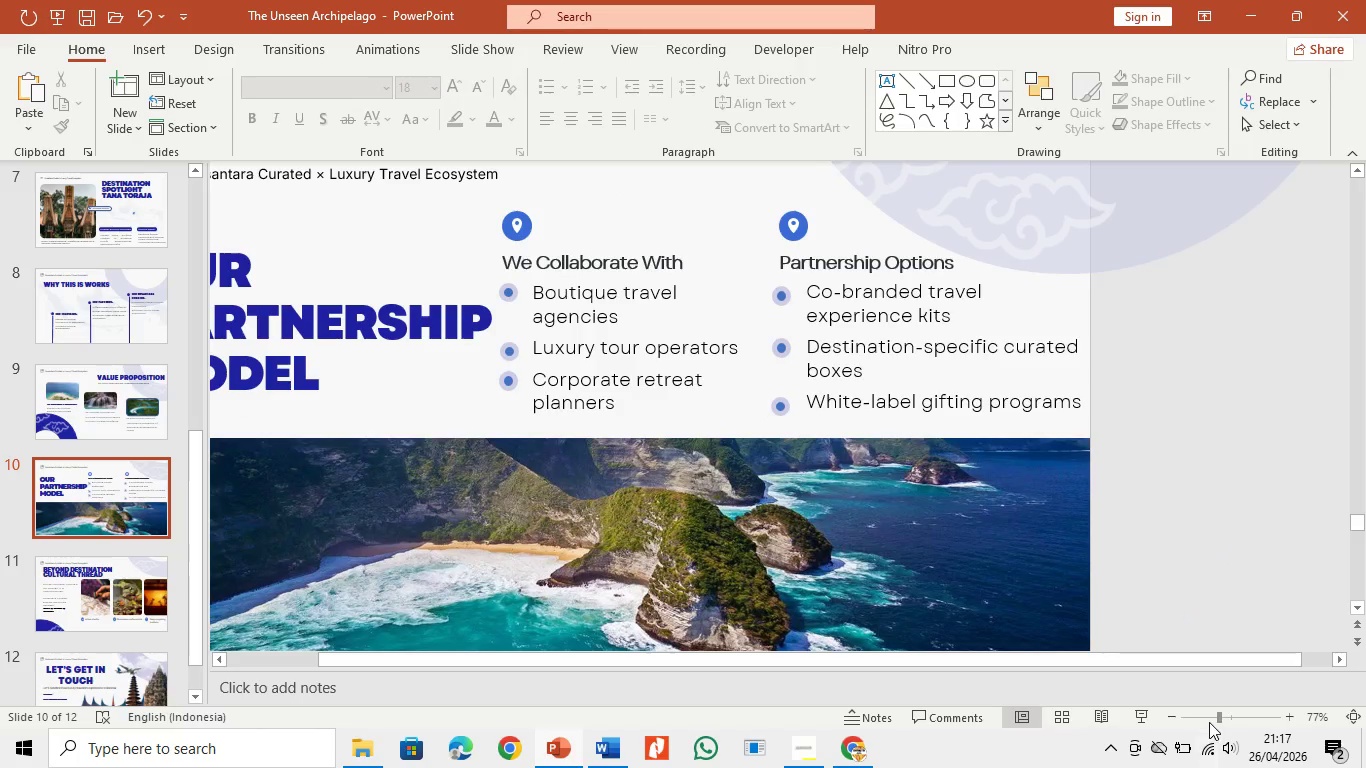 
left_click([1209, 722])
 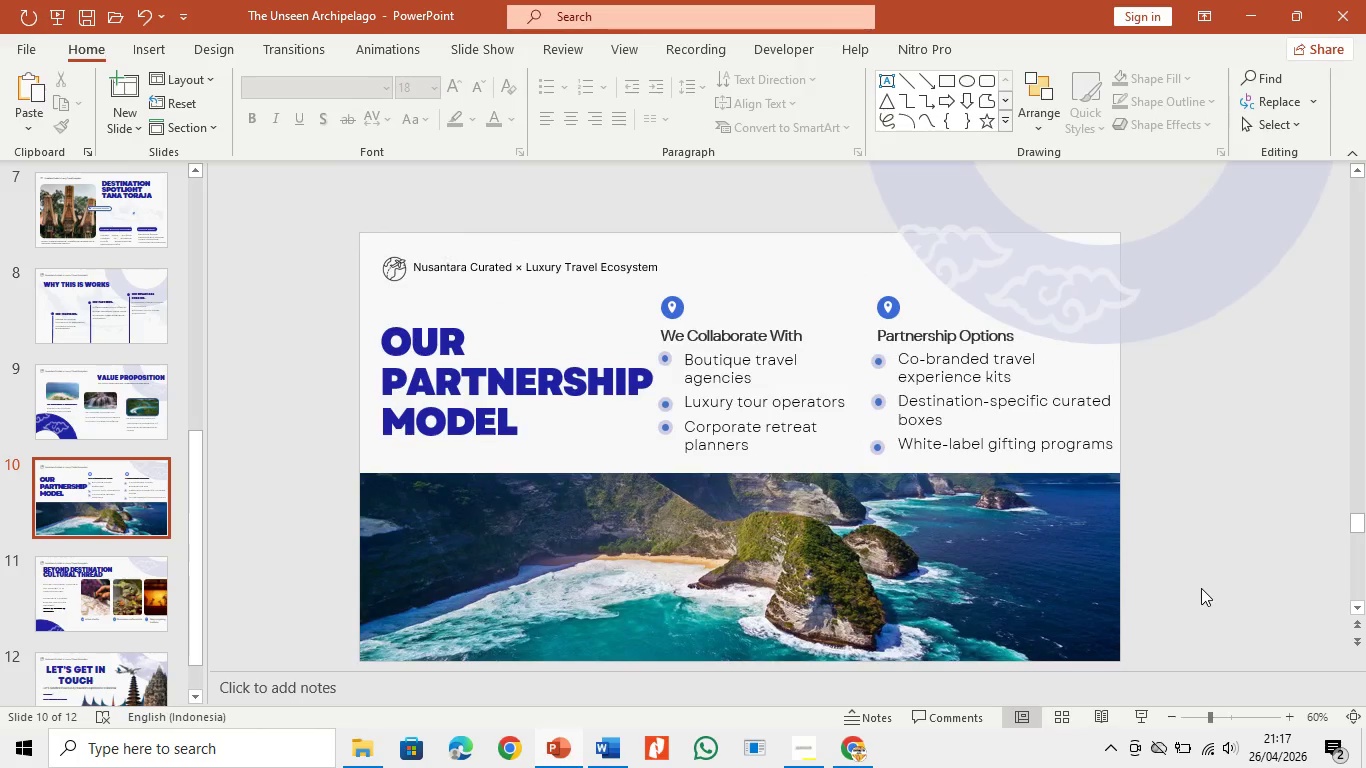 
left_click([1202, 588])
 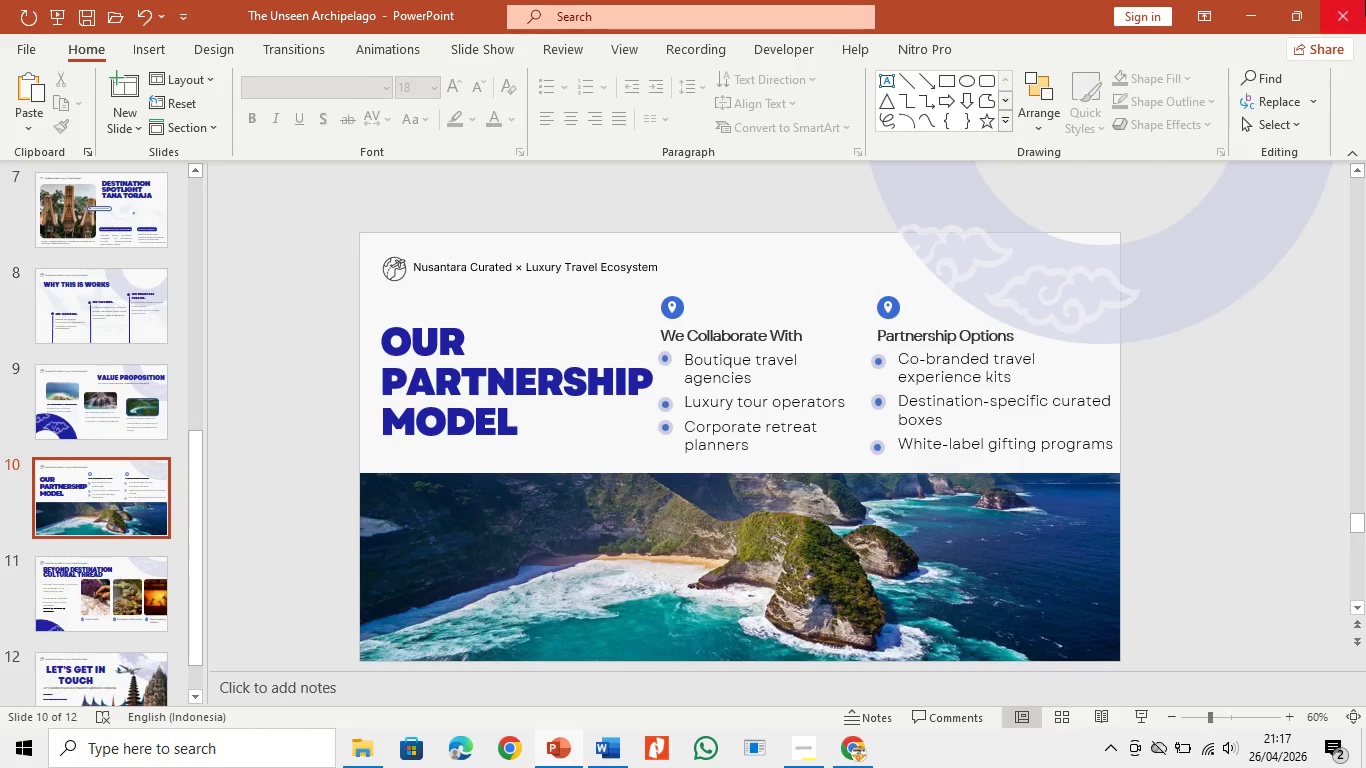 
wait(6.52)
 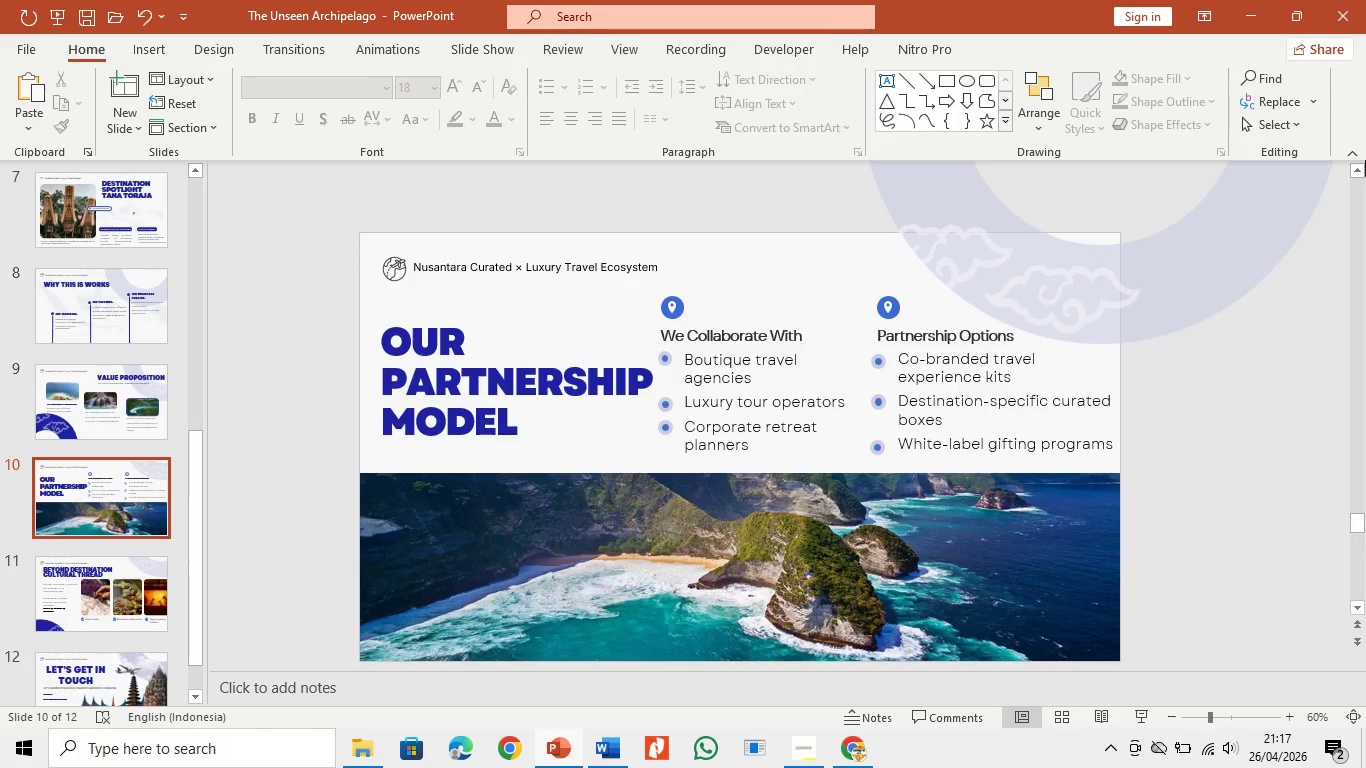 
left_click([892, 308])
 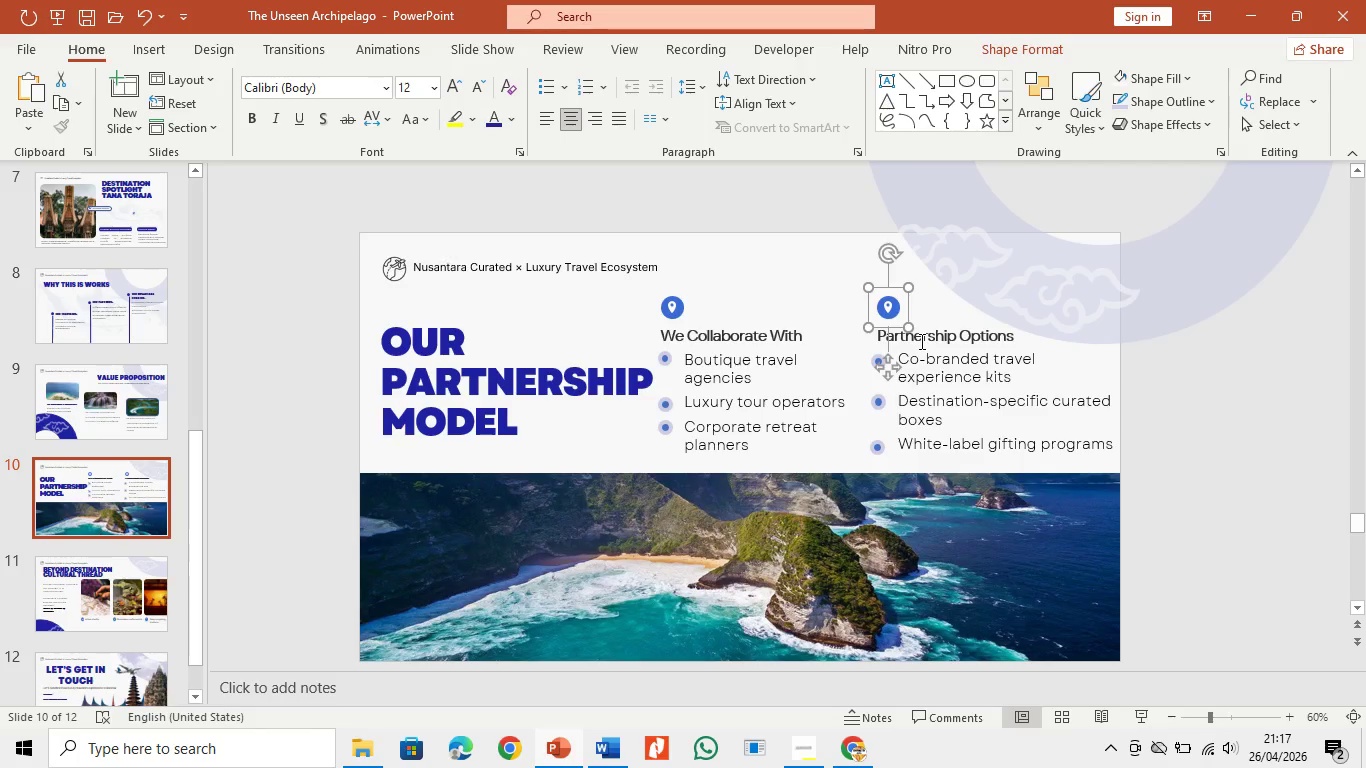 
left_click([921, 340])
 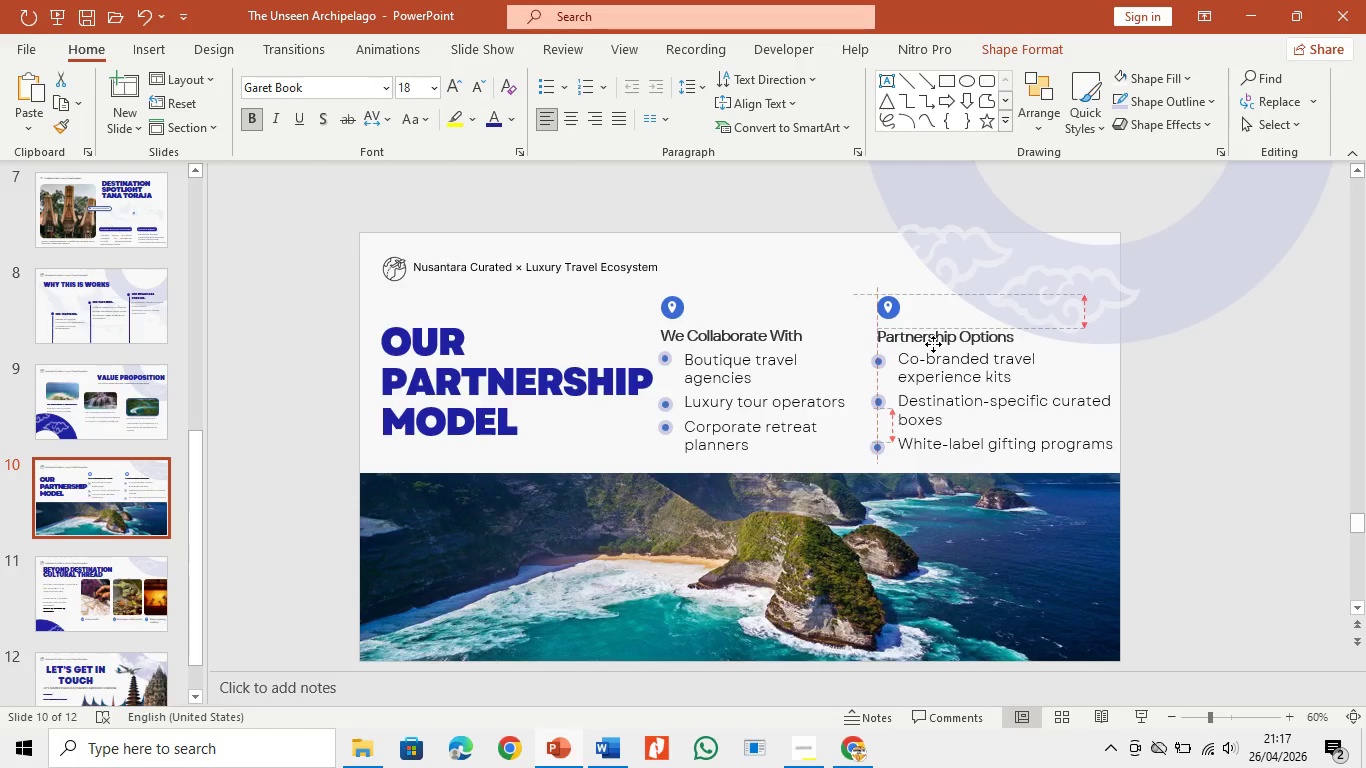 
left_click([933, 343])
 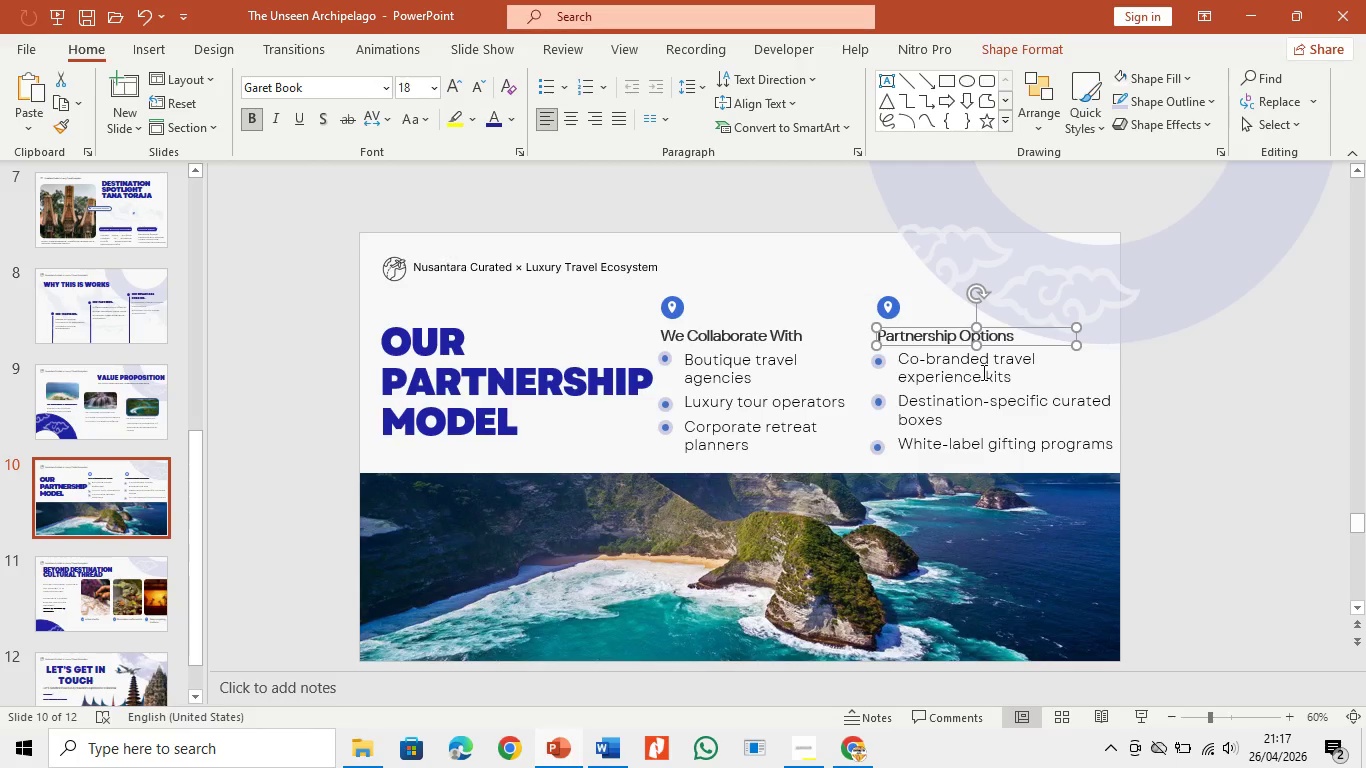 
left_click([981, 374])
 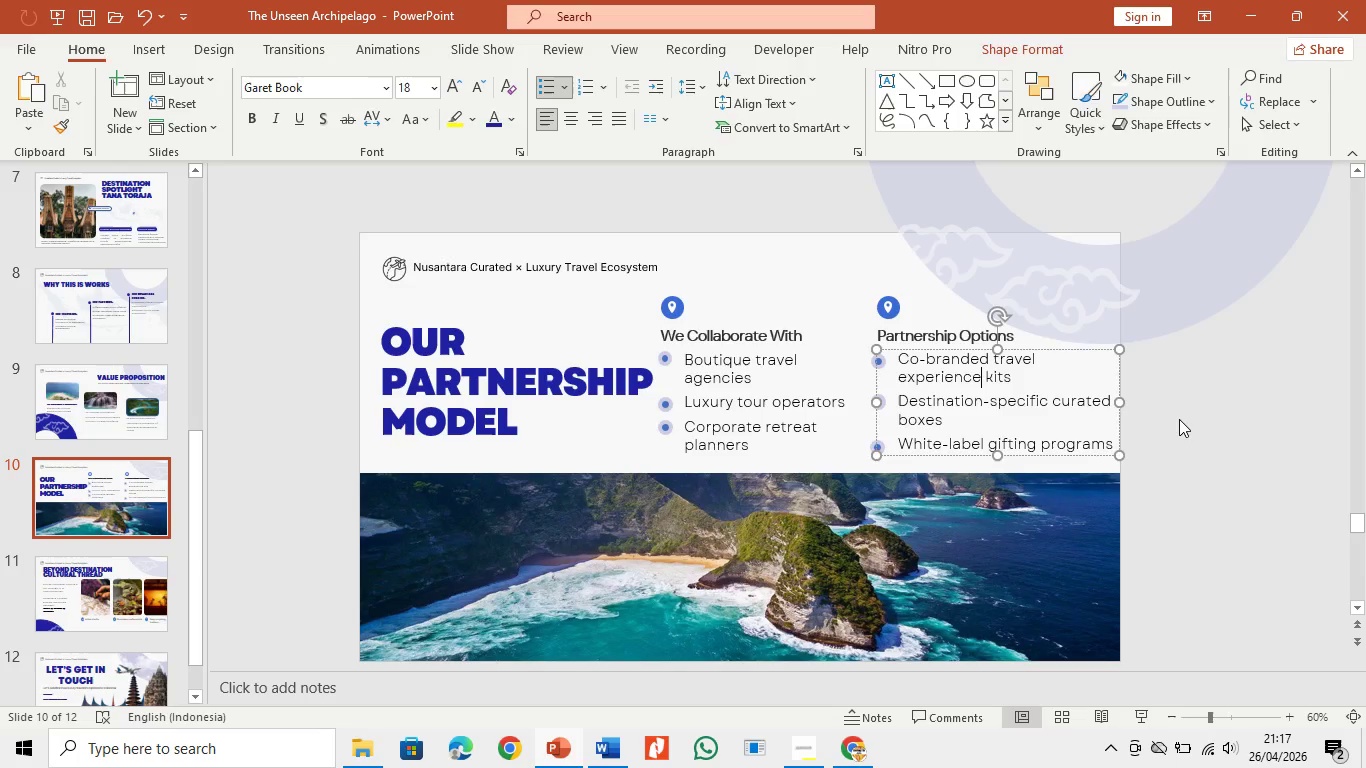 
left_click([1180, 419])
 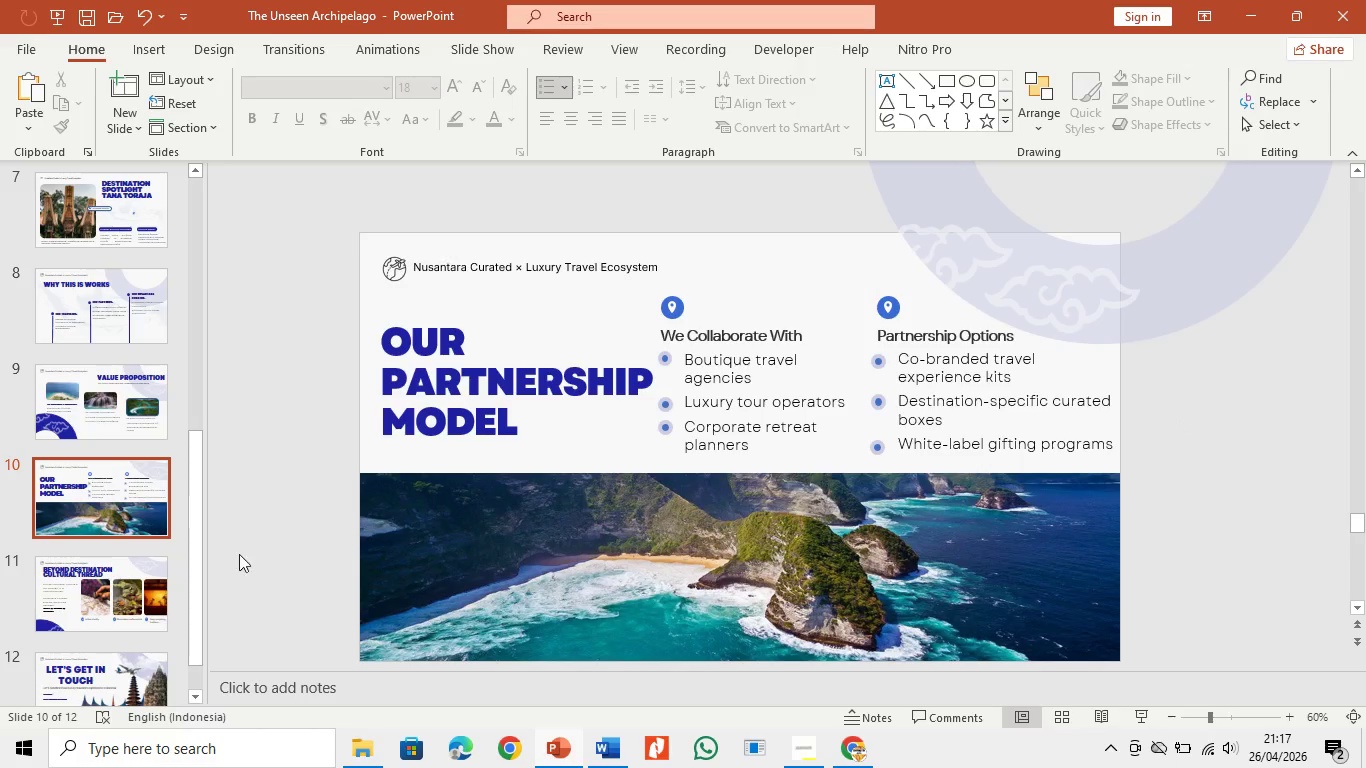 
left_click([31, 608])
 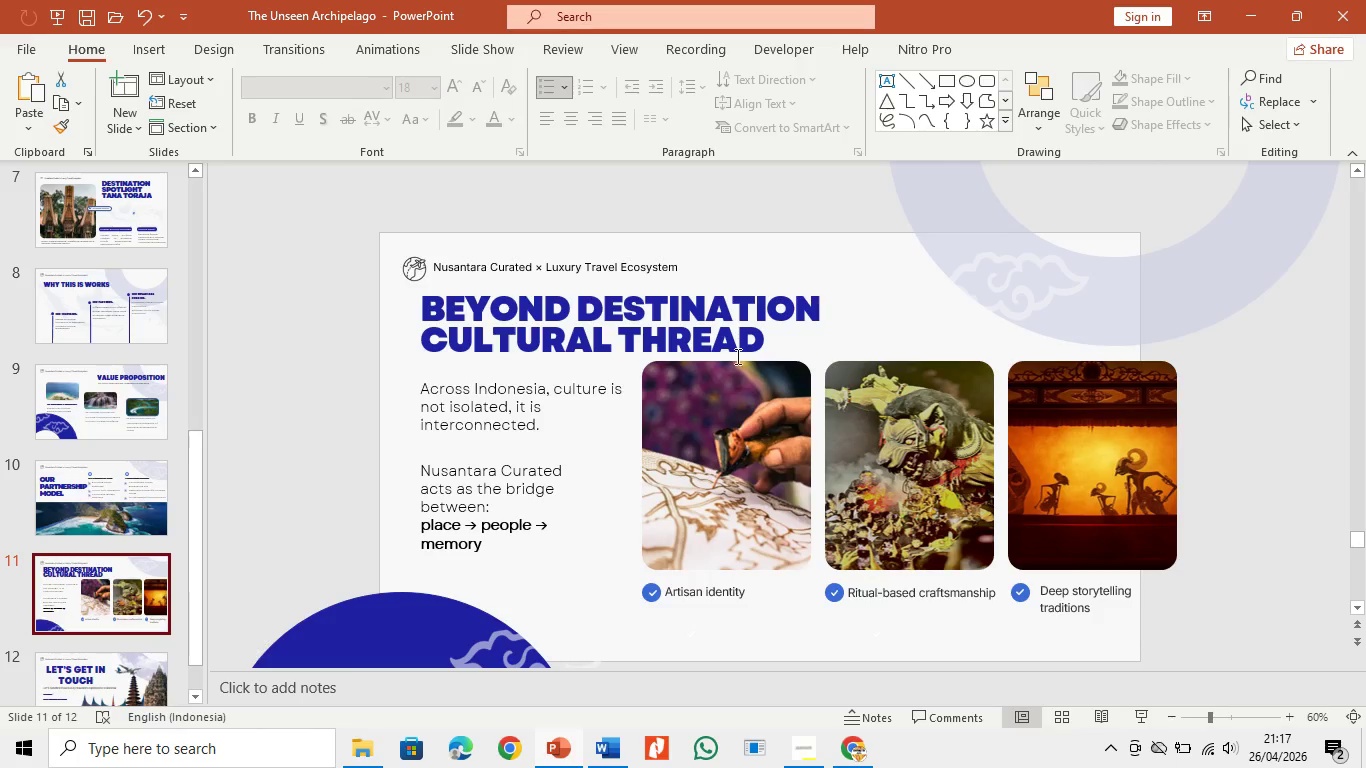 
left_click([780, 322])
 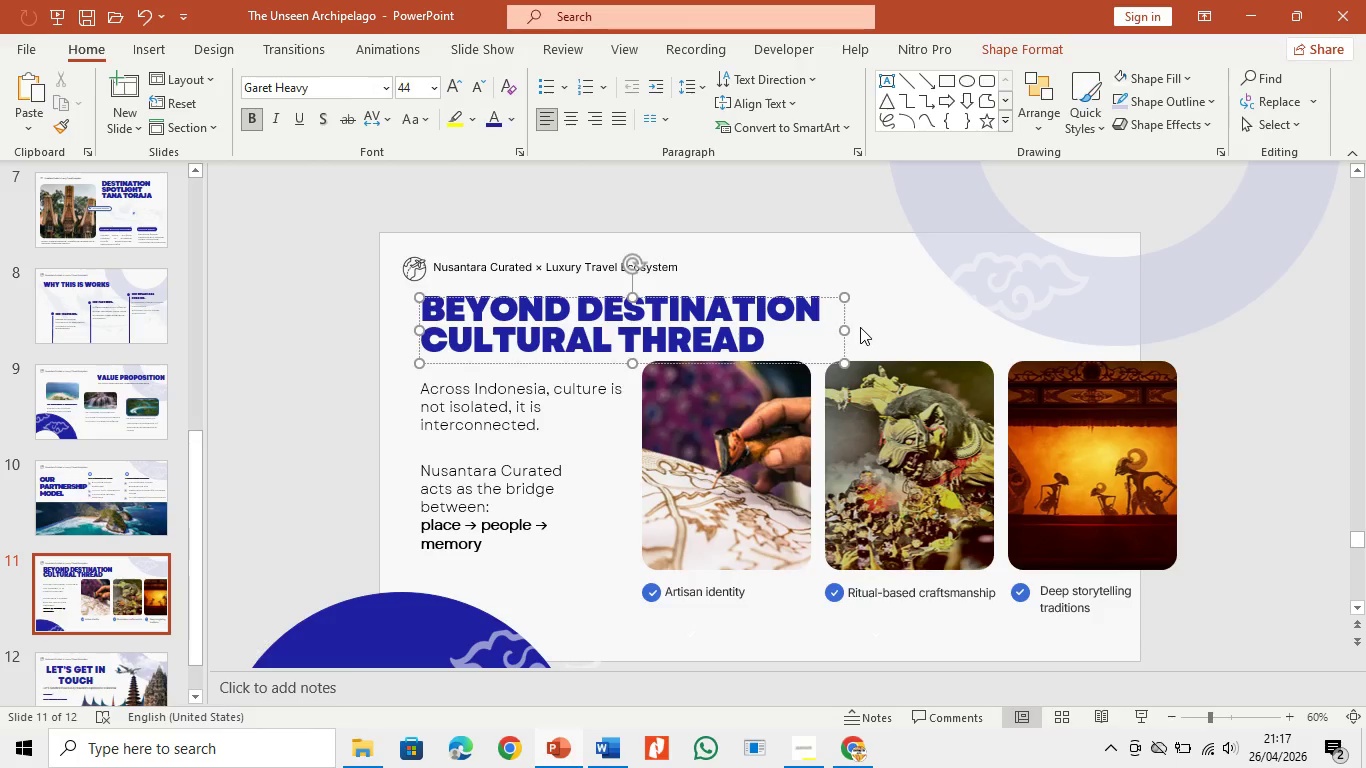 
left_click([861, 326])
 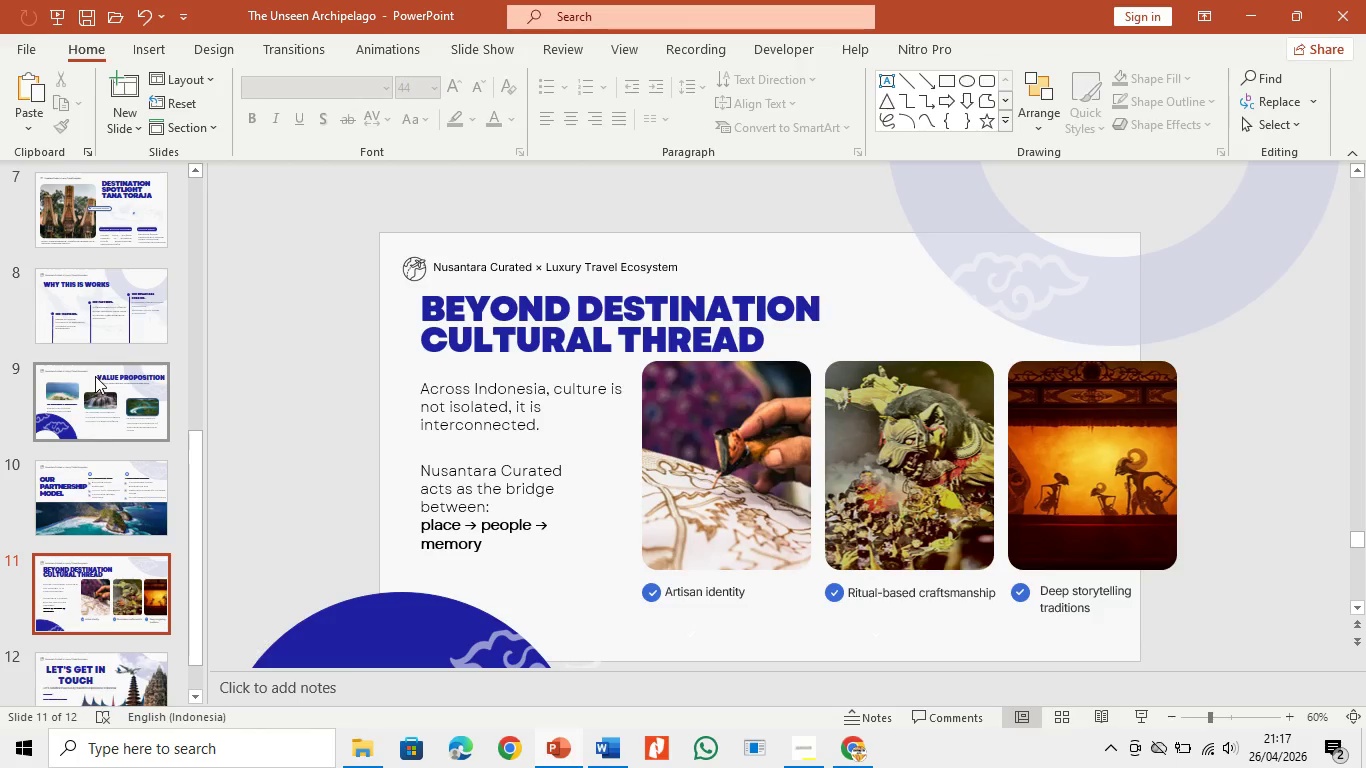 
scroll: coordinate [139, 311], scroll_direction: up, amount: 7.0
 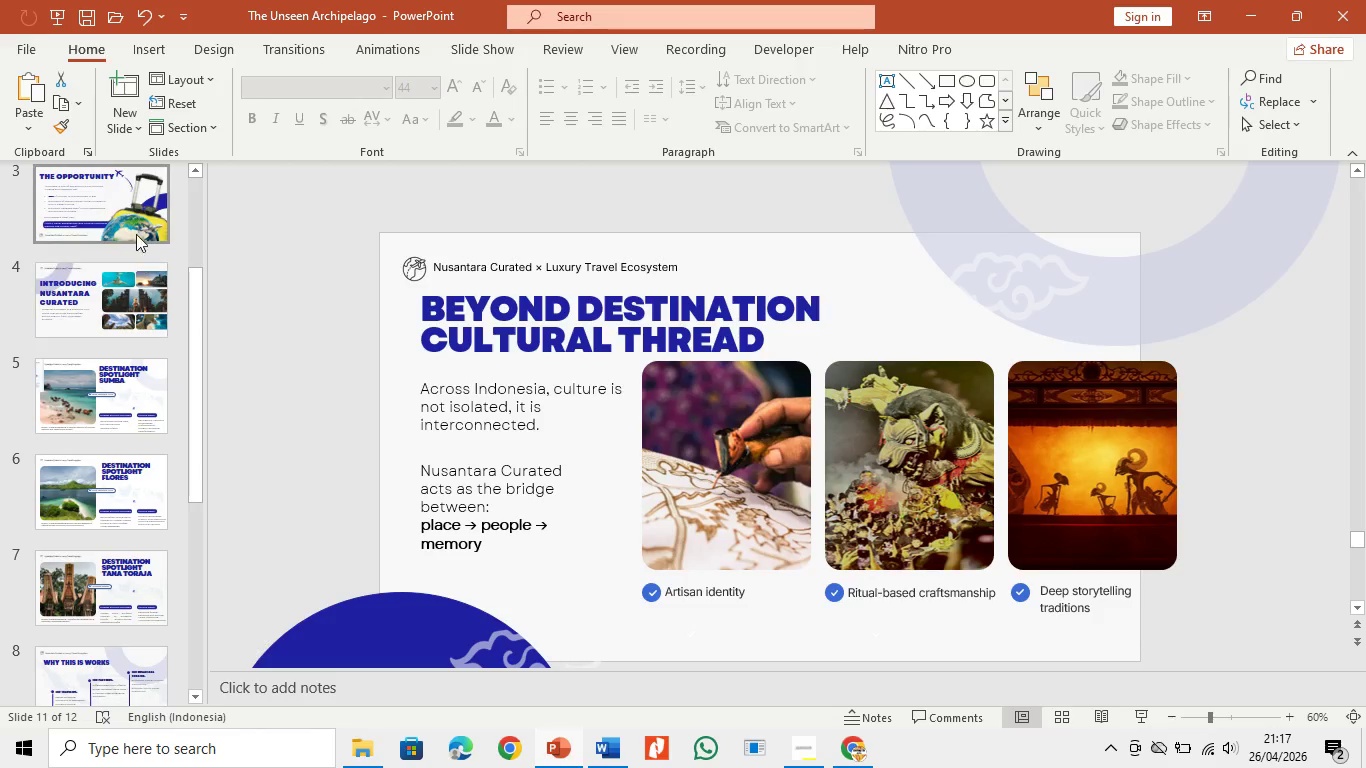 
left_click([136, 229])
 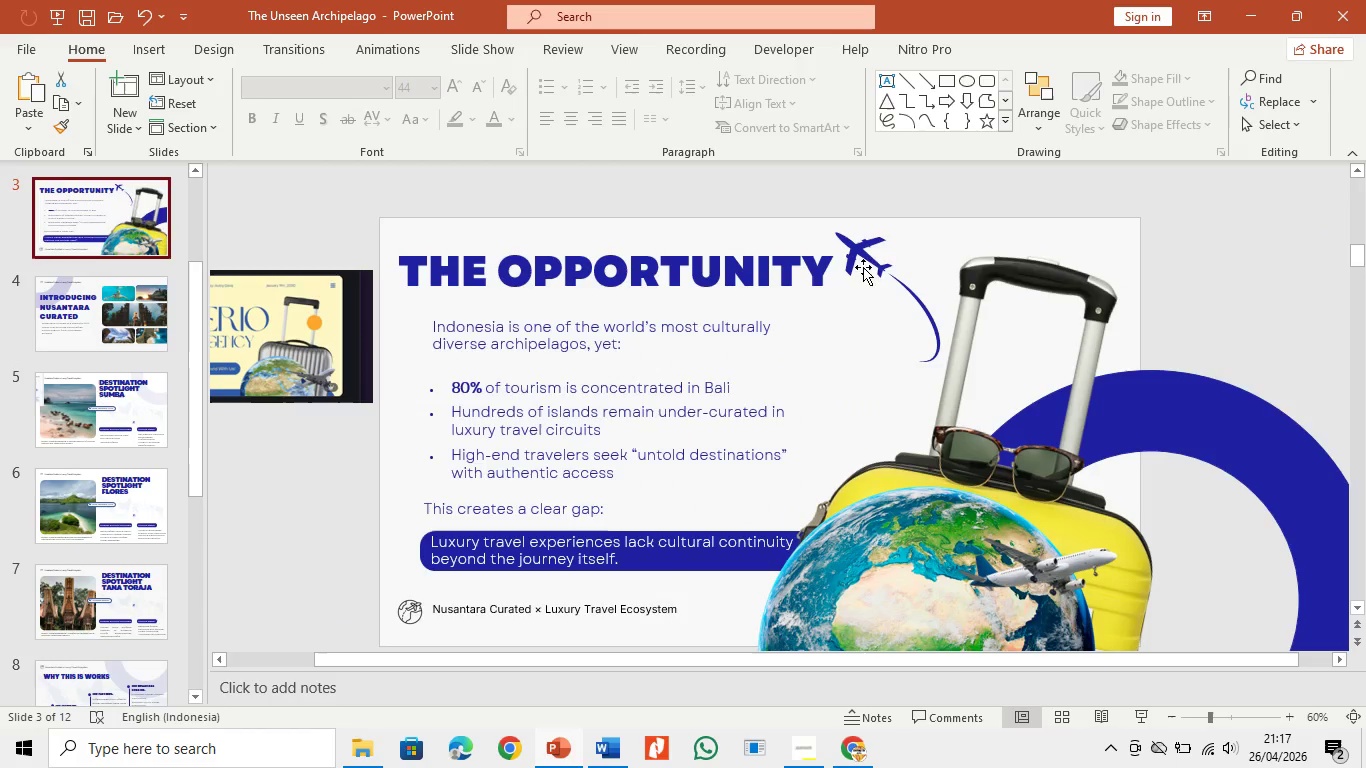 
left_click([865, 265])
 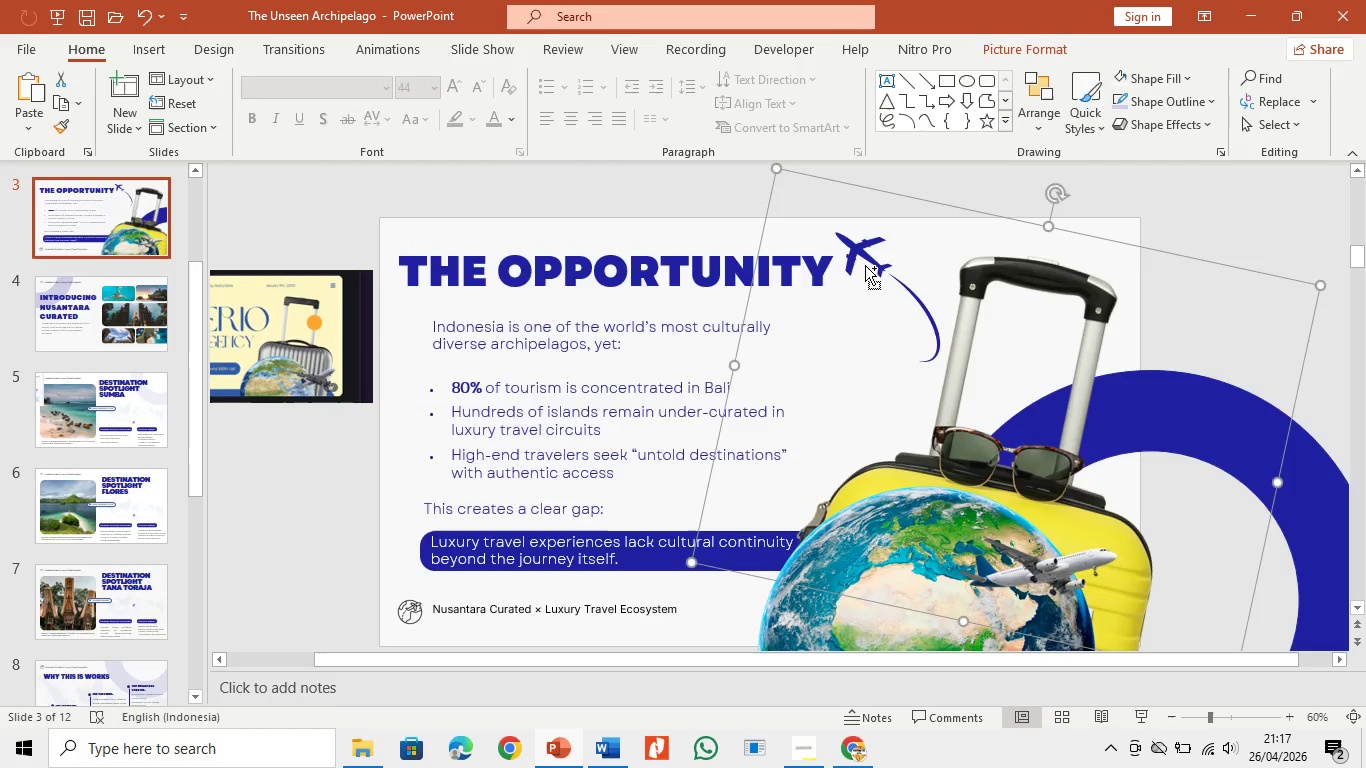 
hold_key(key=ControlLeft, duration=0.45)
 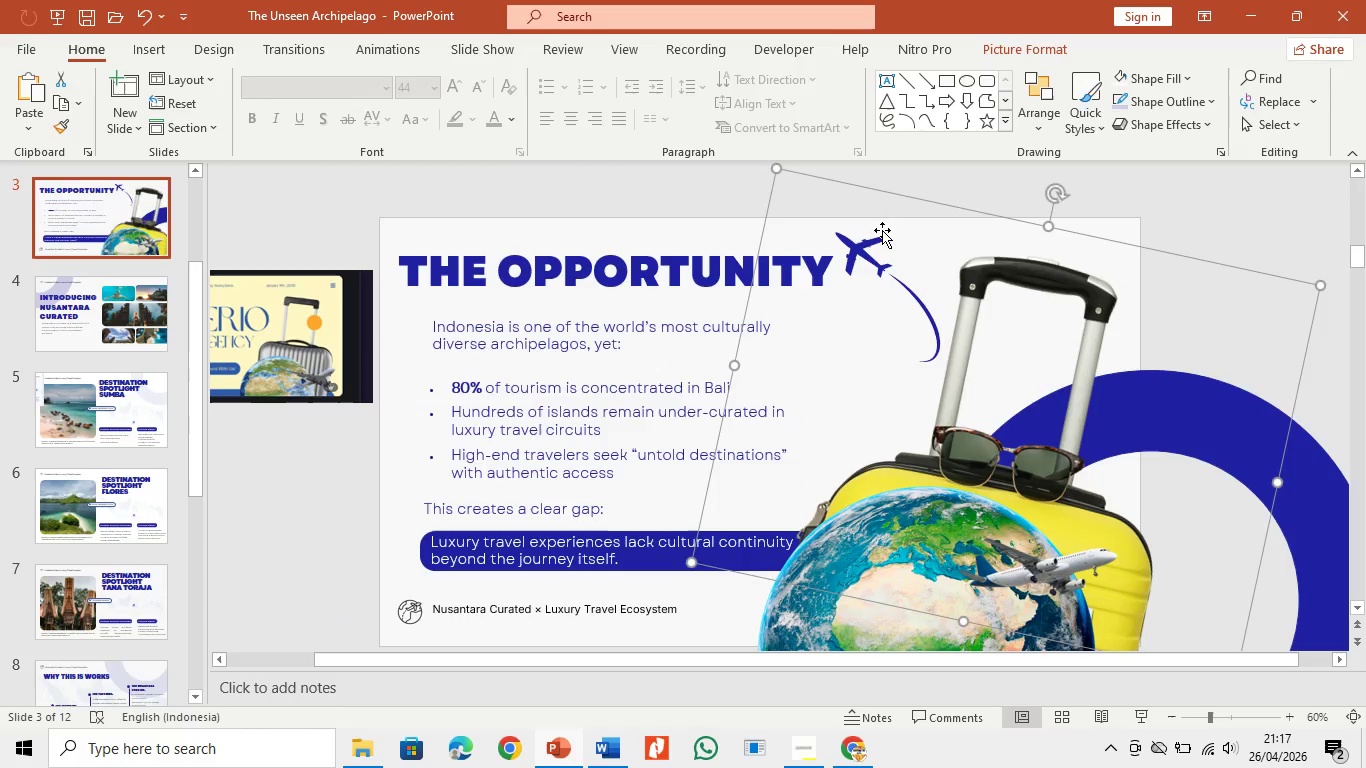 
left_click([882, 230])
 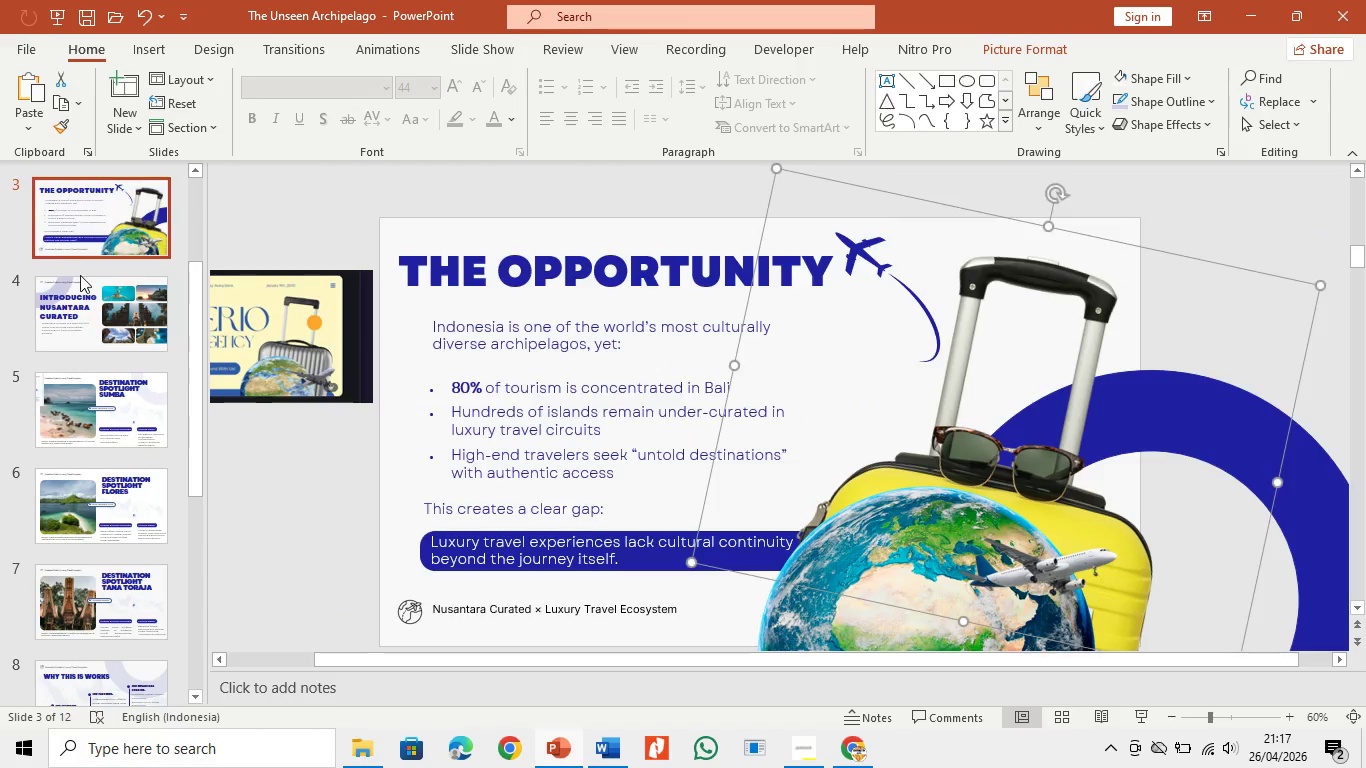 
scroll: coordinate [80, 277], scroll_direction: up, amount: 7.0
 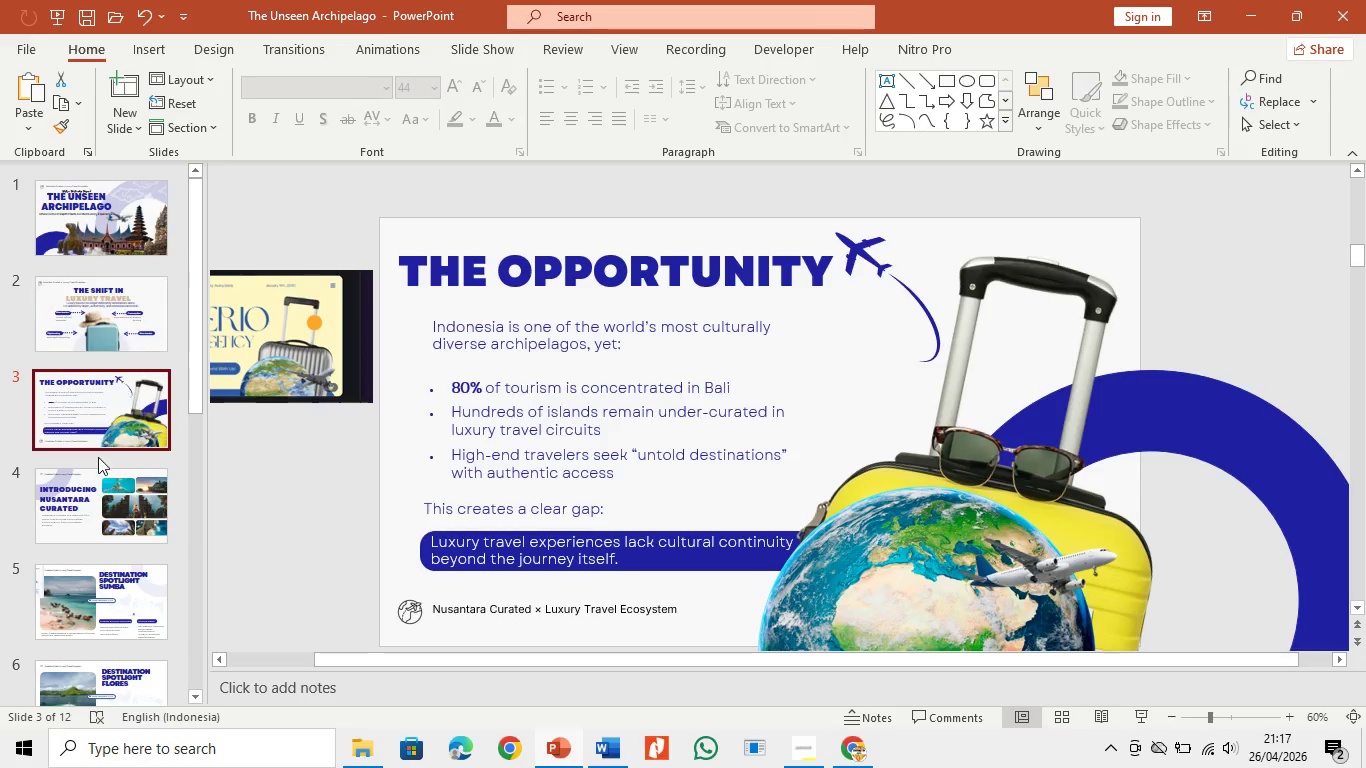 
scroll: coordinate [100, 457], scroll_direction: down, amount: 1.0
 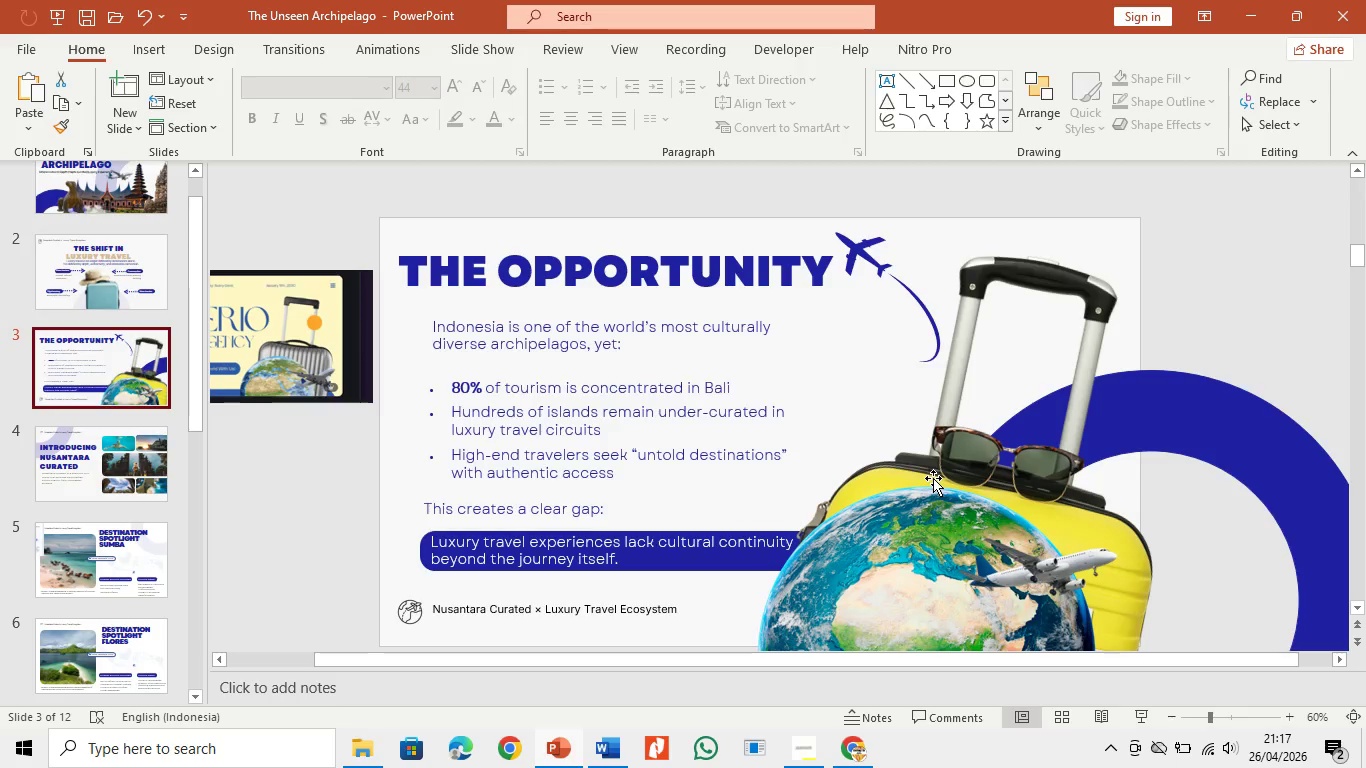 
left_click([968, 364])
 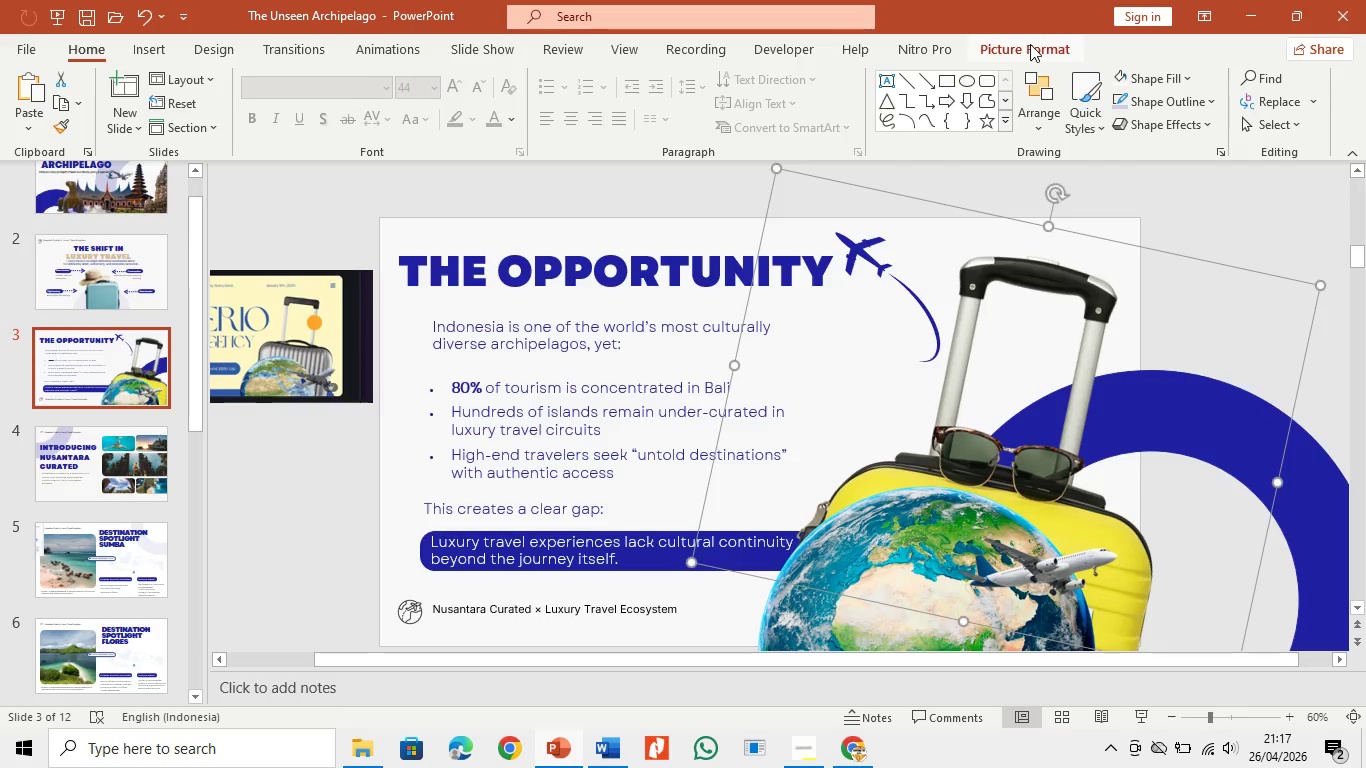 
left_click([1030, 46])
 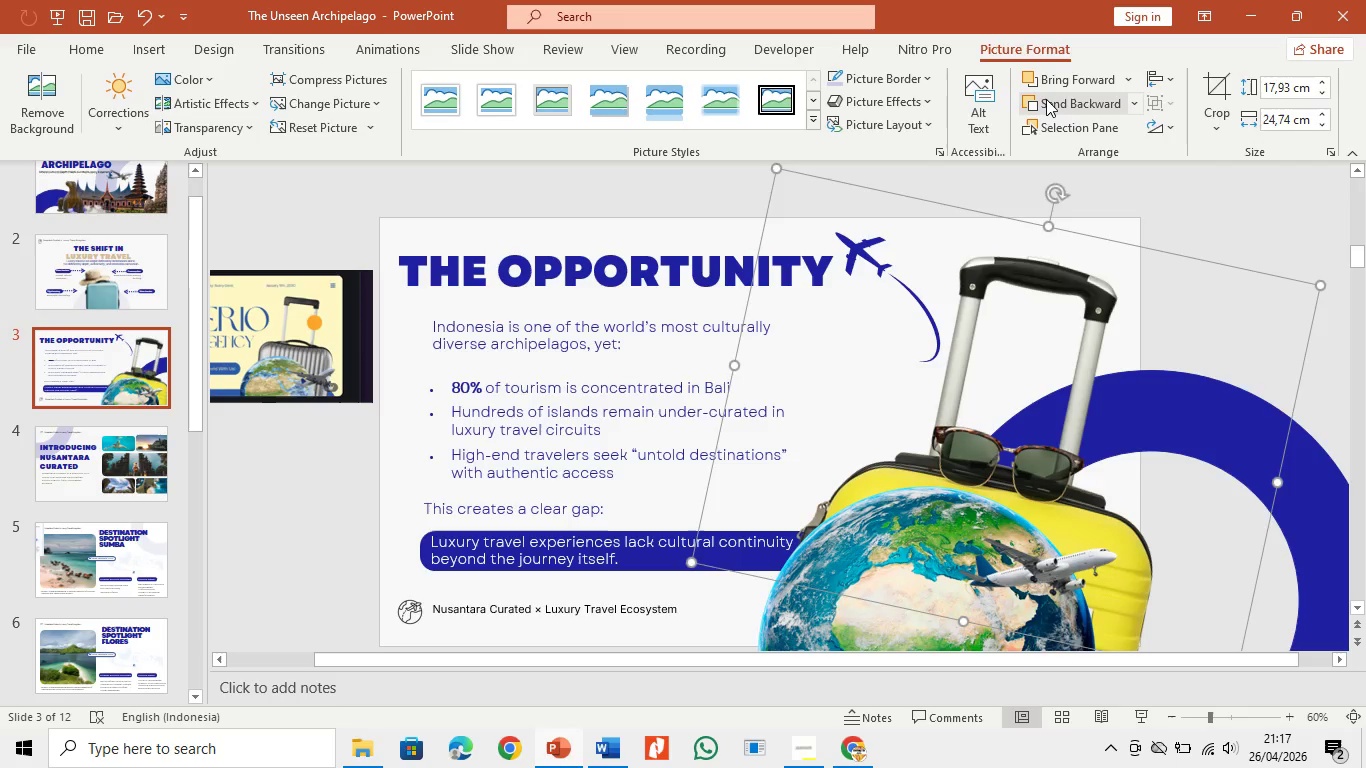 
left_click([1046, 99])
 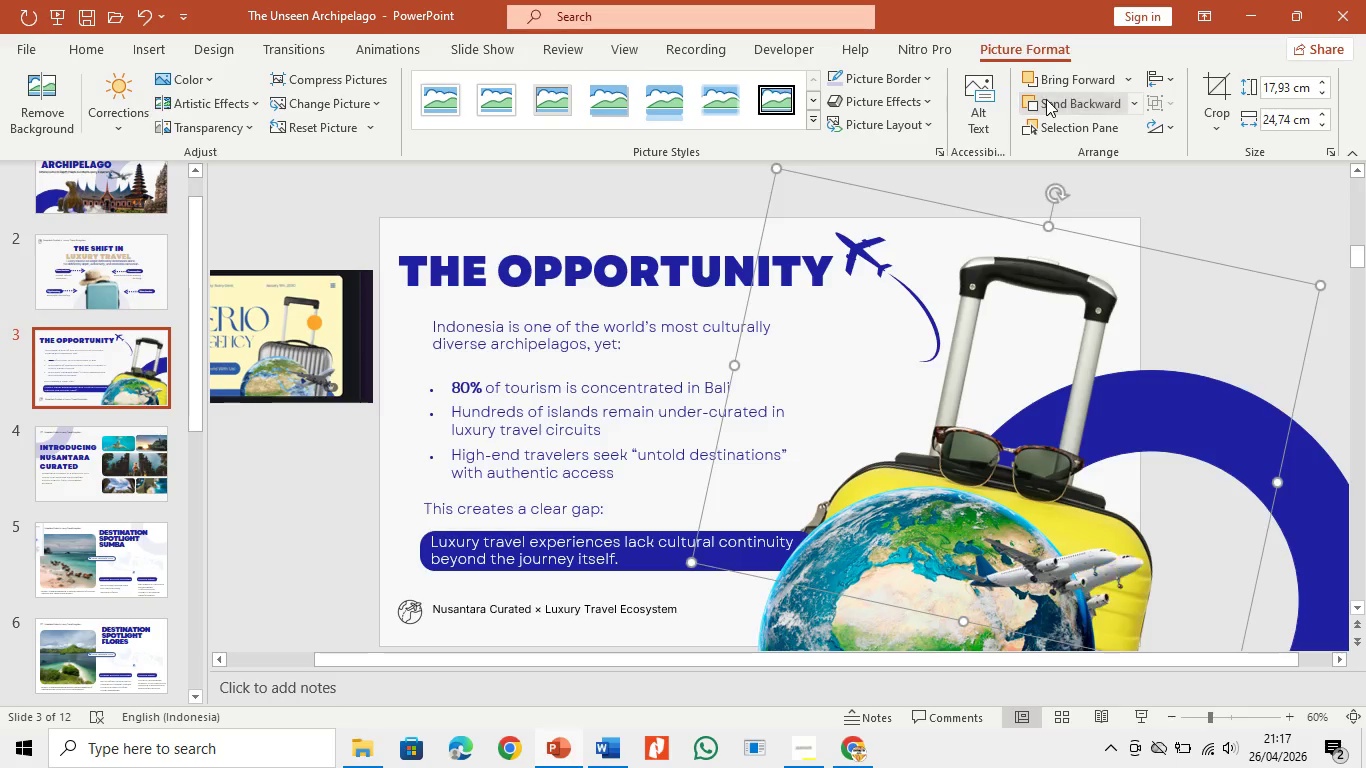 
double_click([1046, 99])
 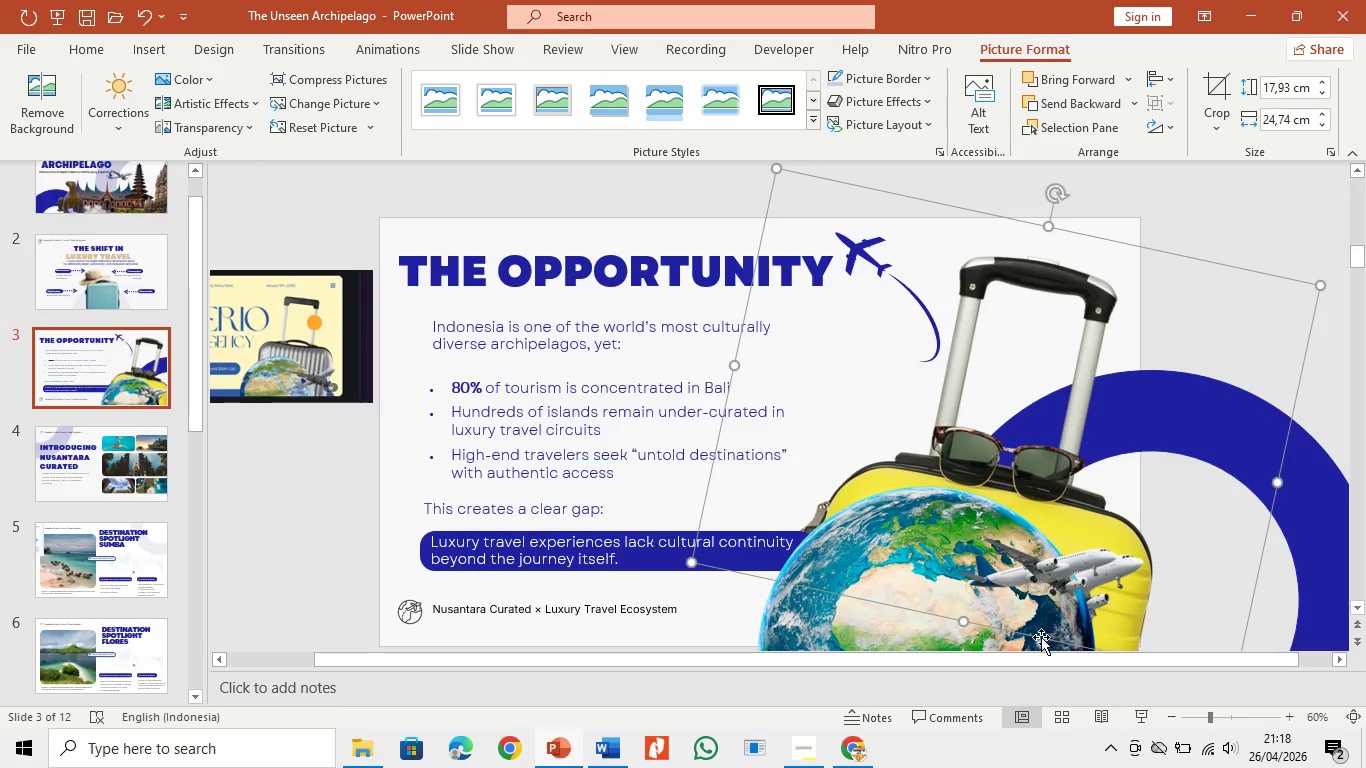 
left_click([1060, 571])
 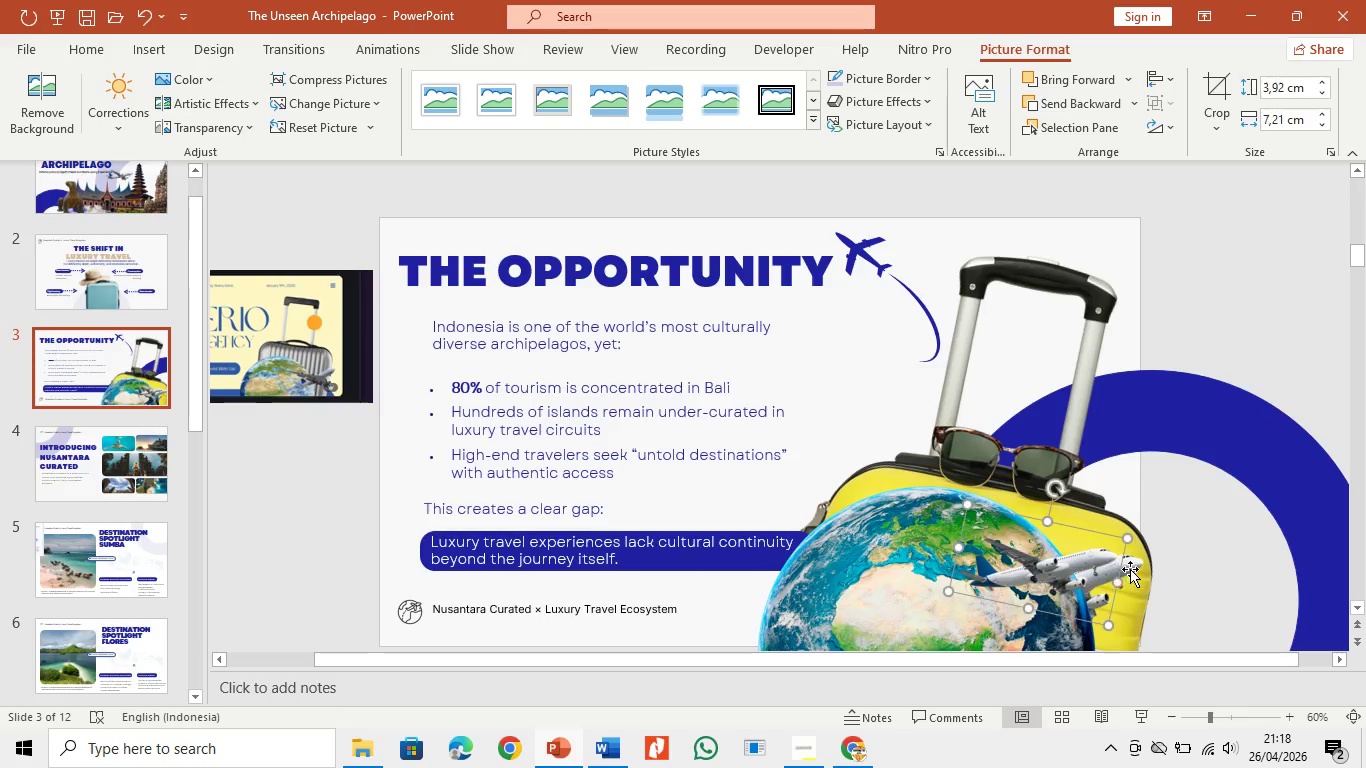 
left_click([1130, 569])
 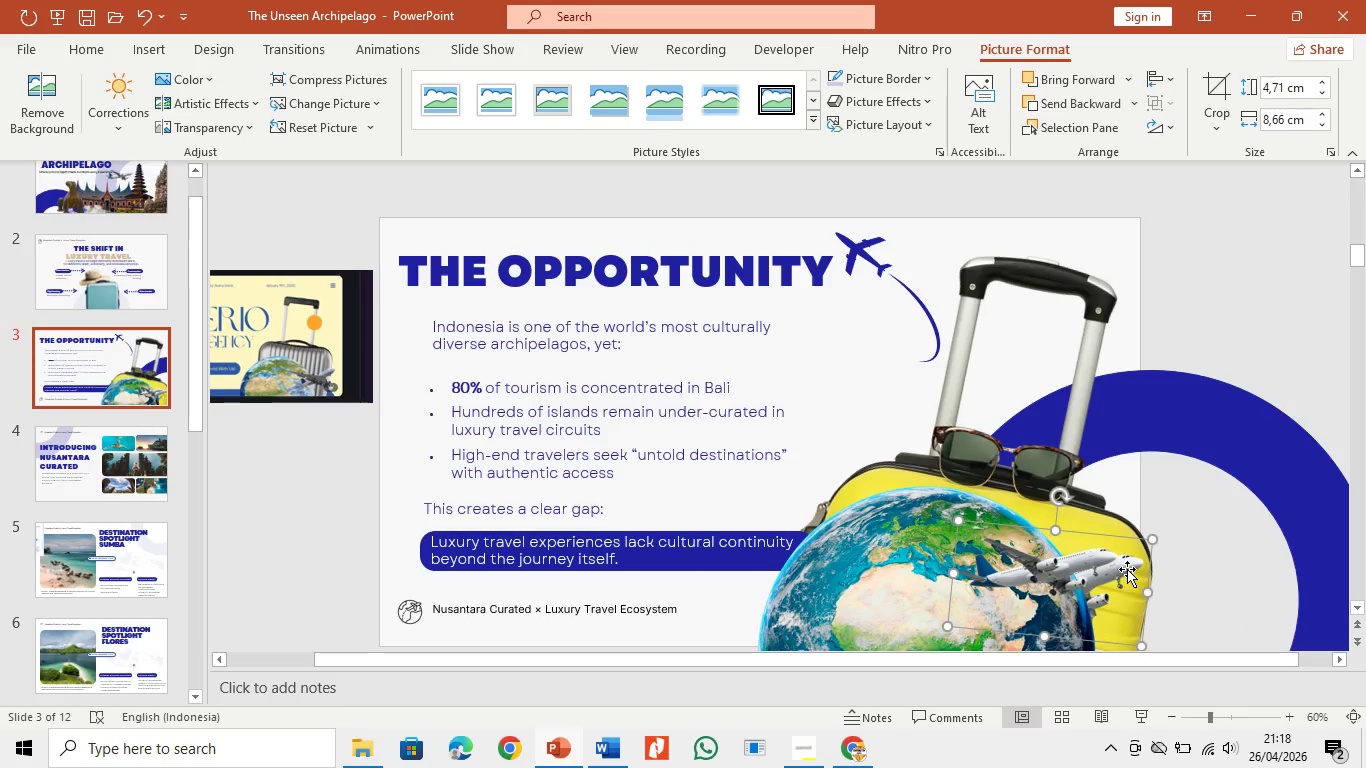 
key(Backspace)
 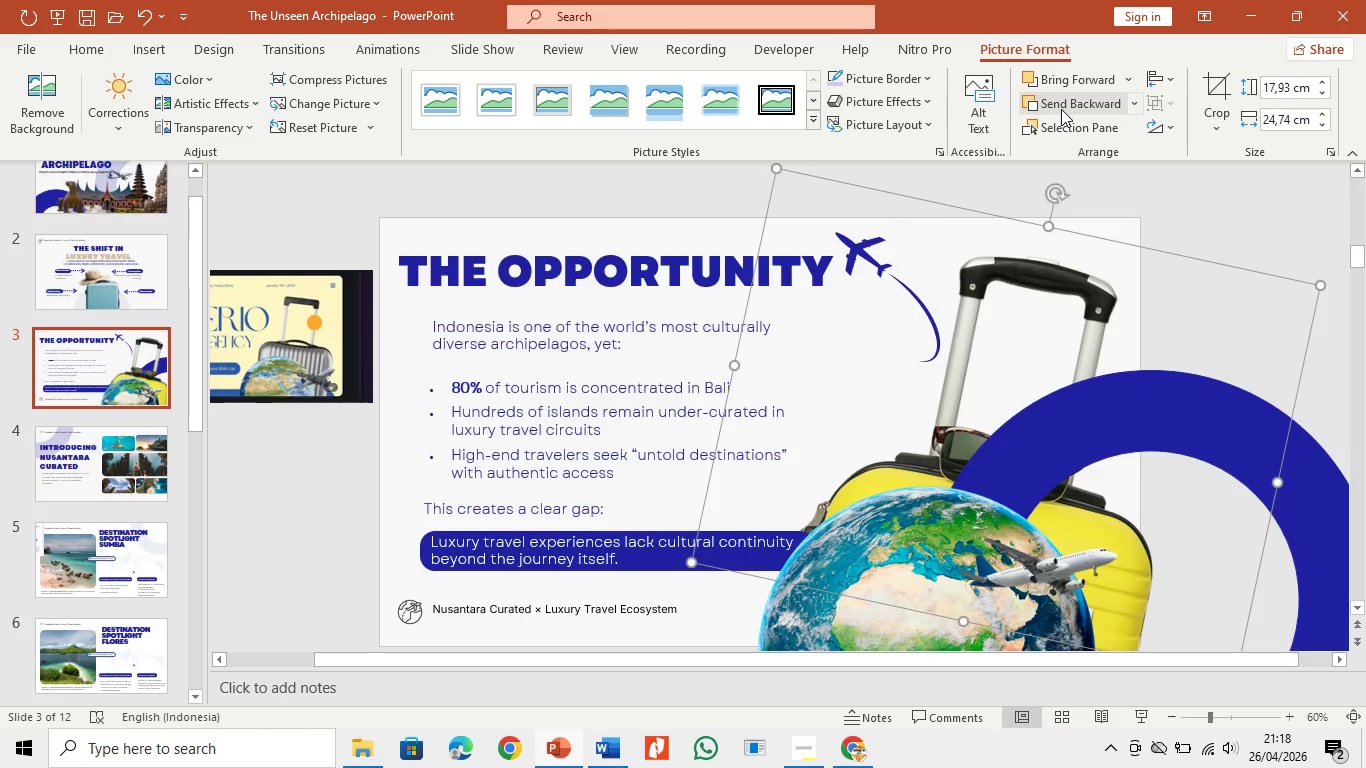 
key(Control+Z)
 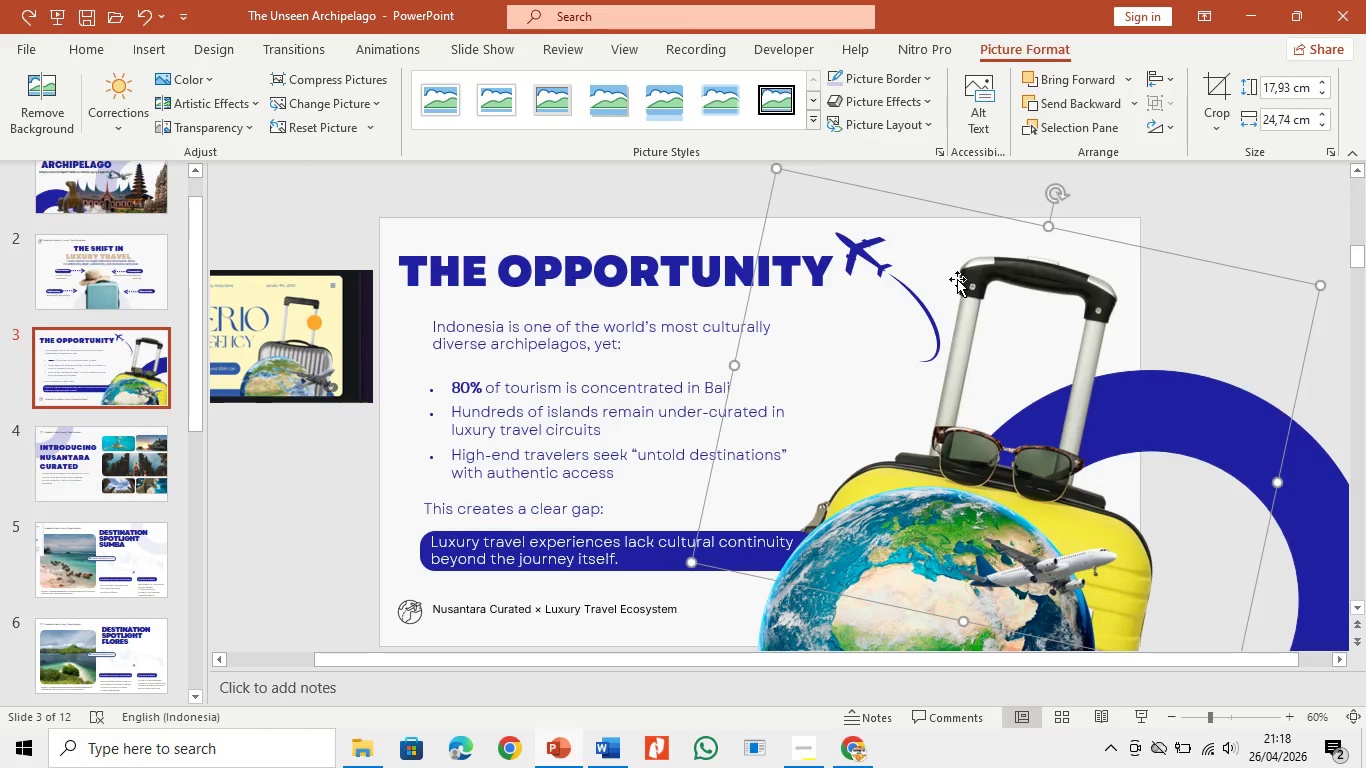 
right_click([957, 277])
 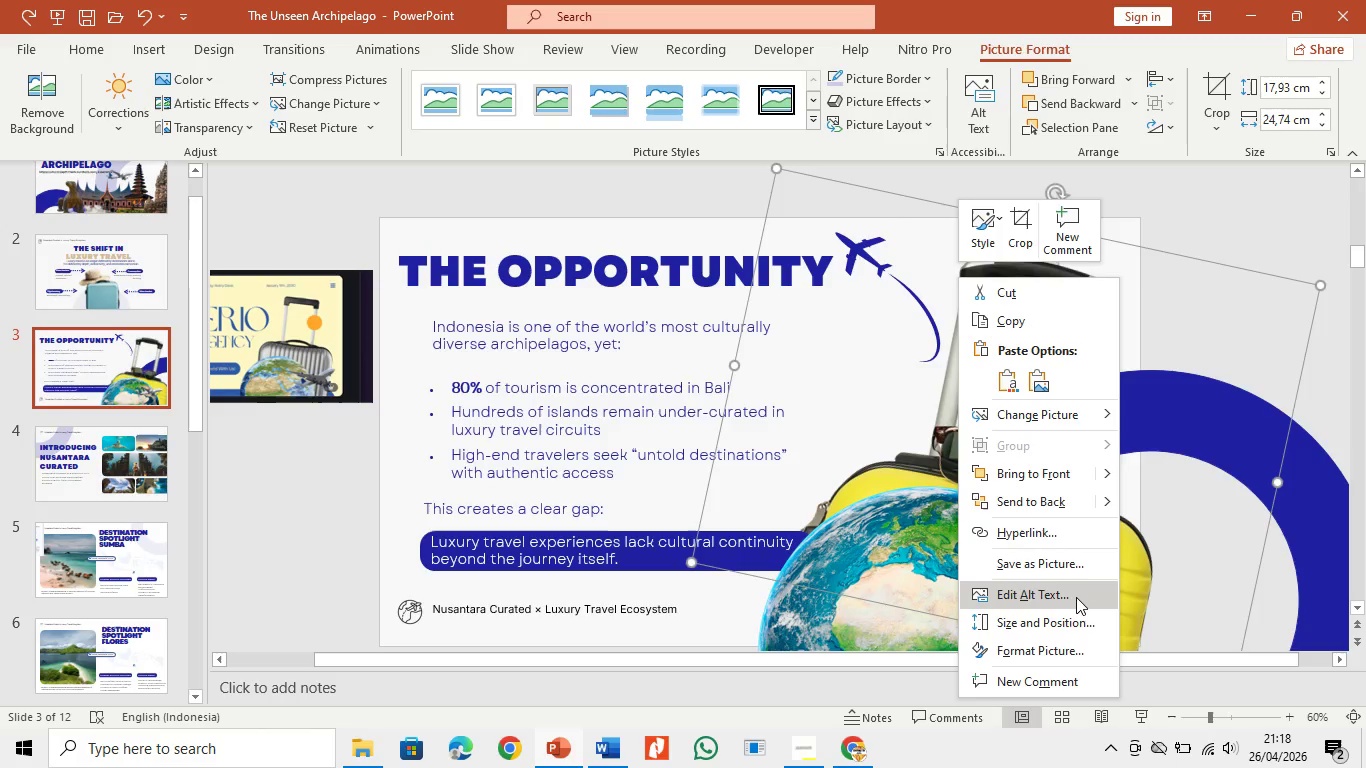 
wait(5.98)
 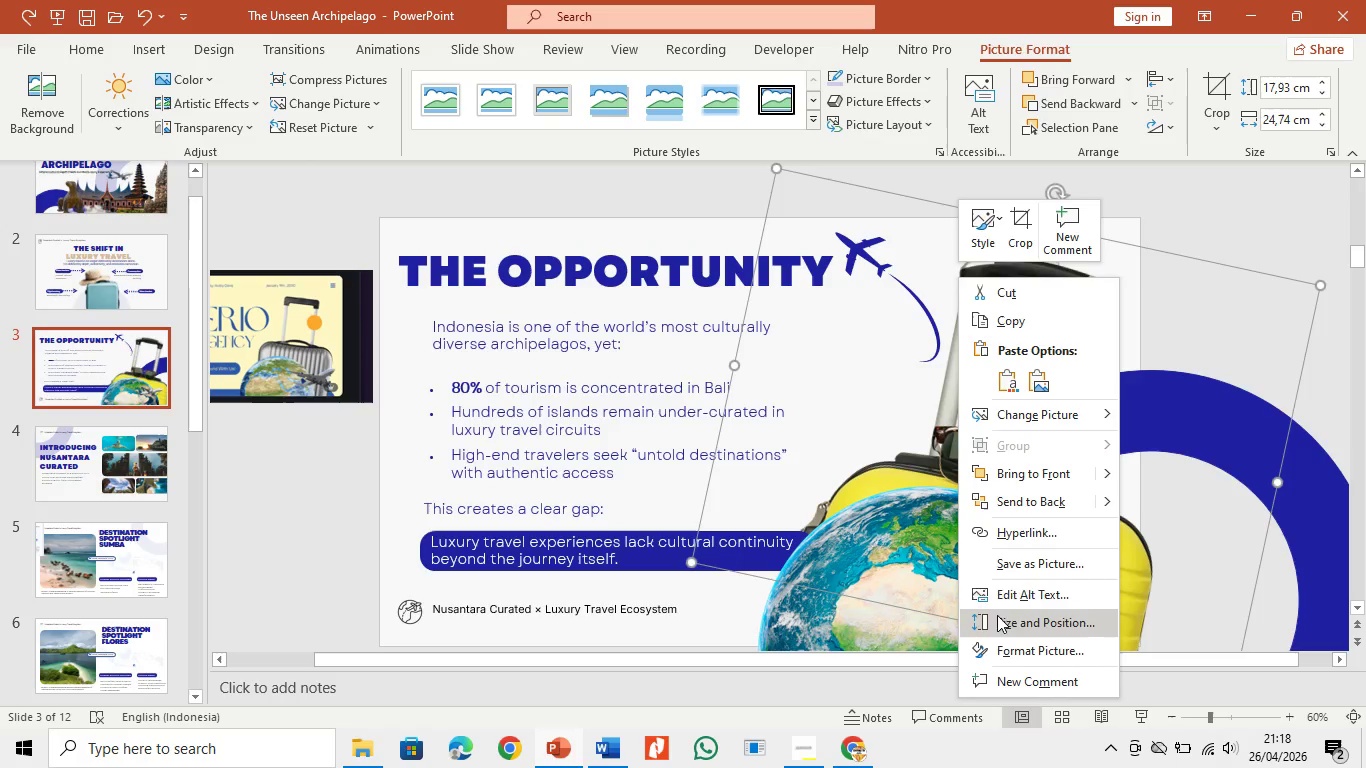 
left_click([1049, 124])
 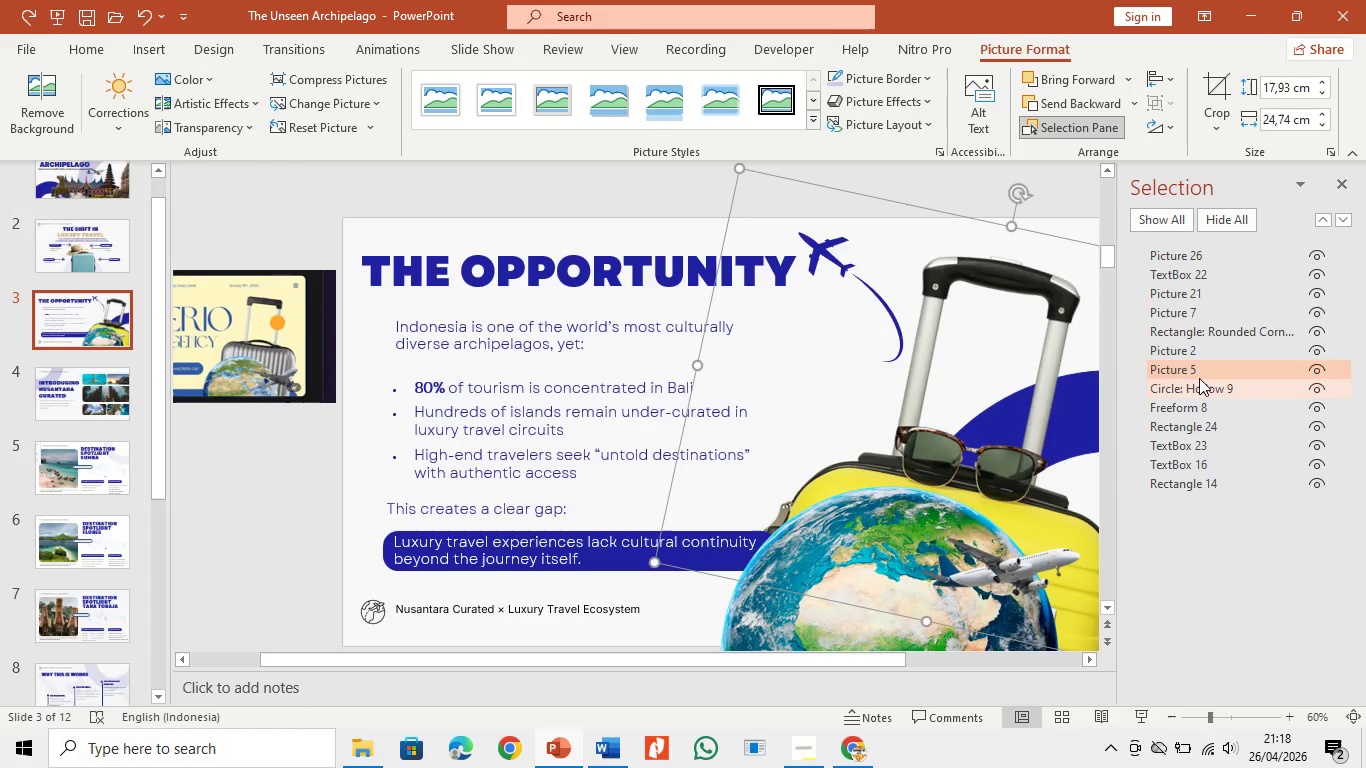 
double_click([1199, 389])
 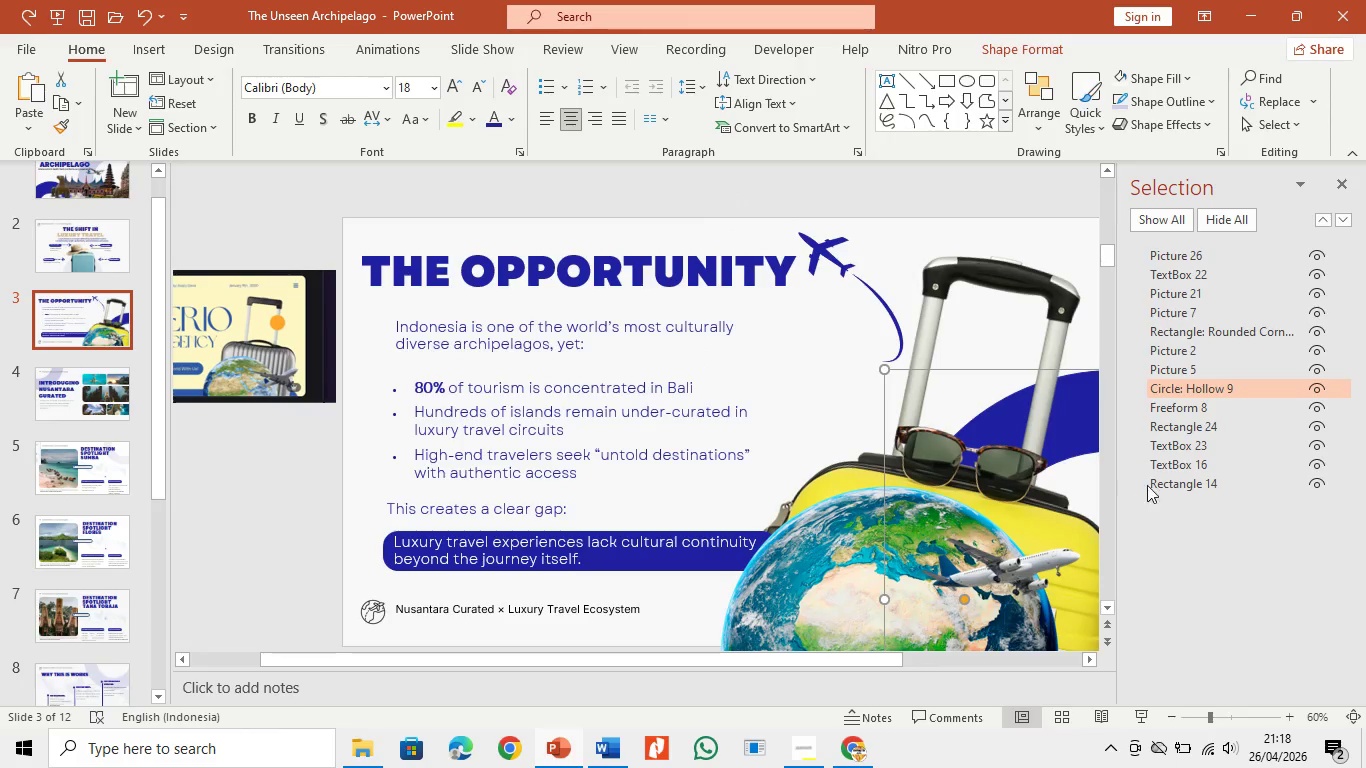 
left_click([1169, 415])
 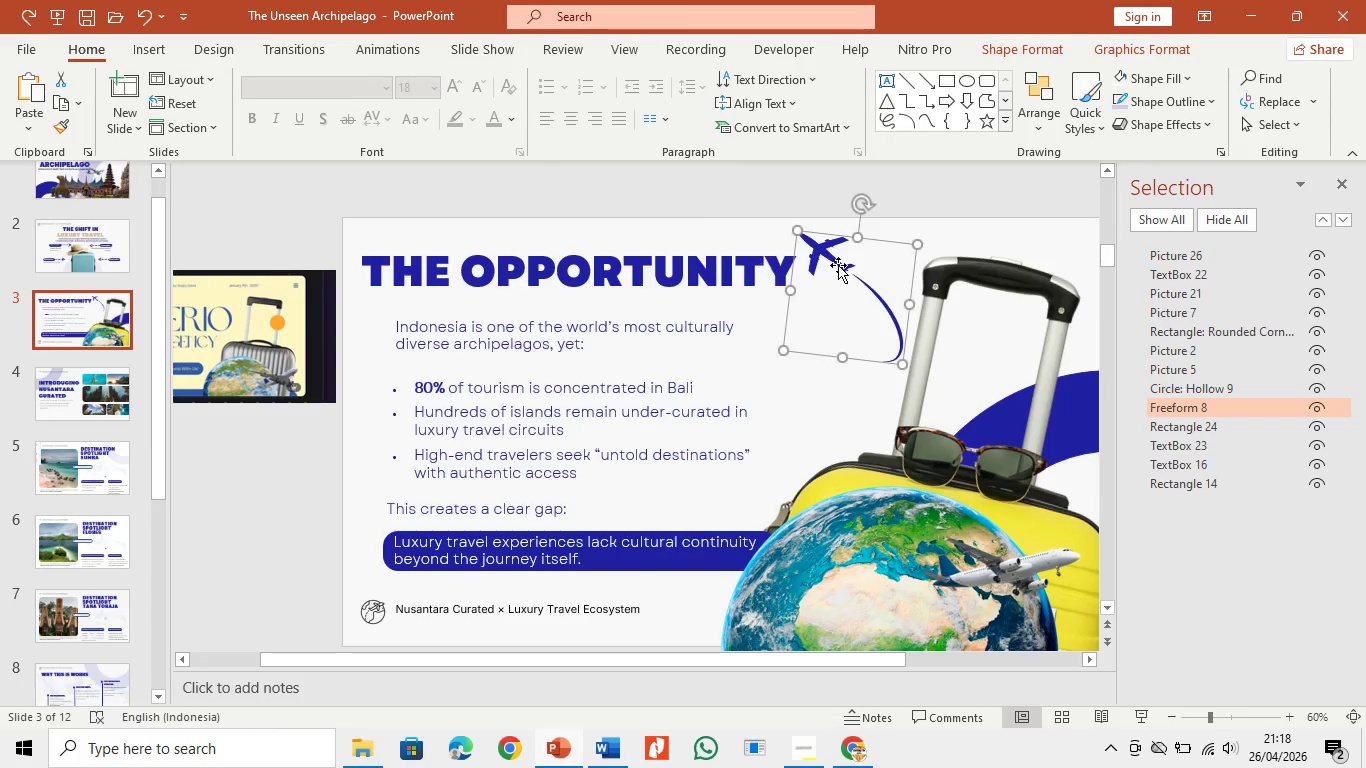 
right_click([838, 265])
 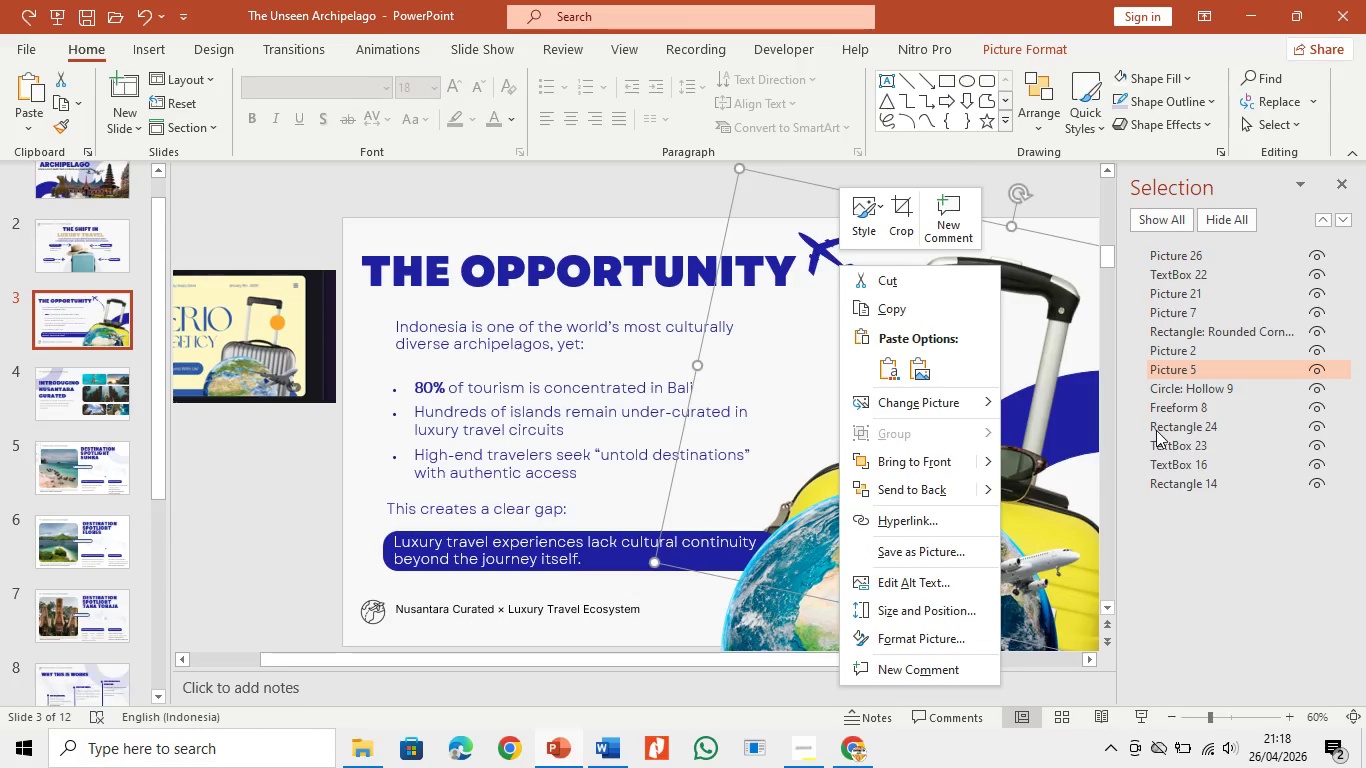 
left_click([1170, 408])
 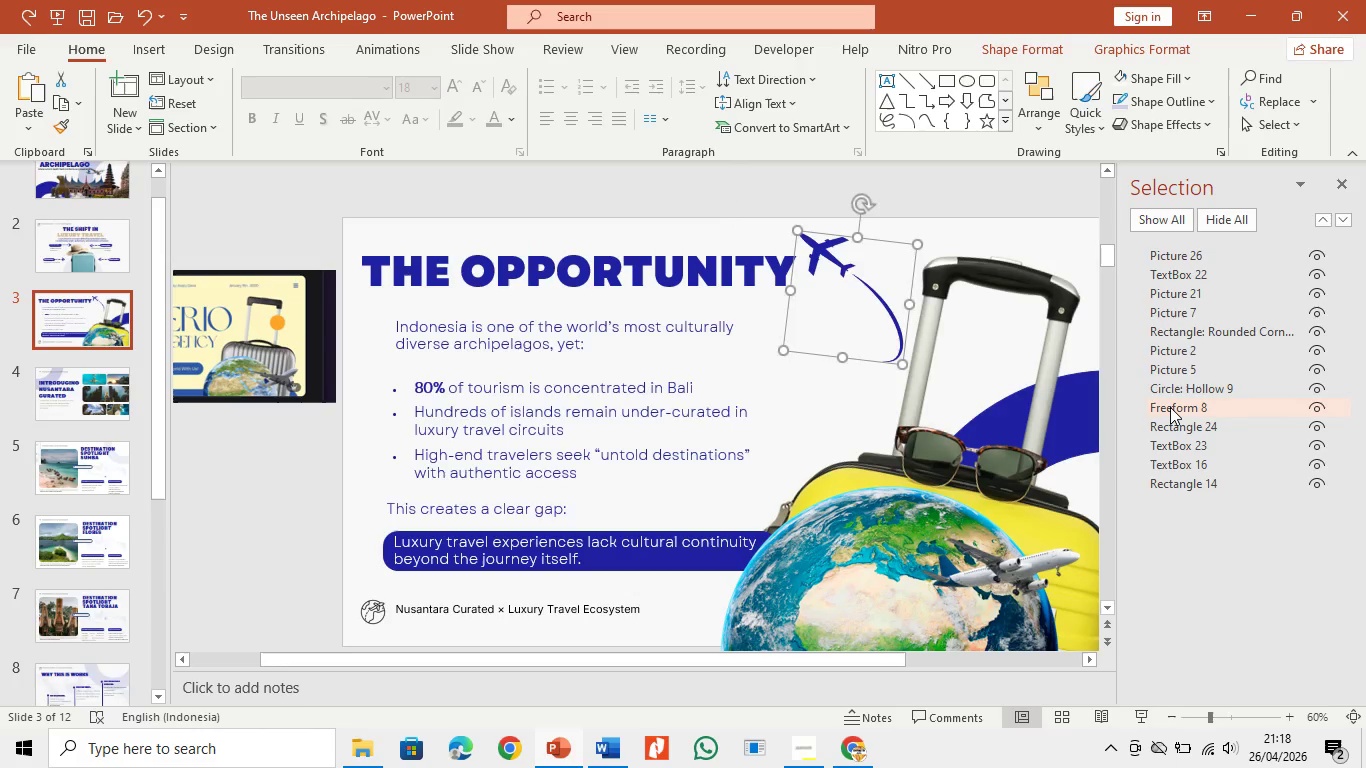 
right_click([1170, 407])
 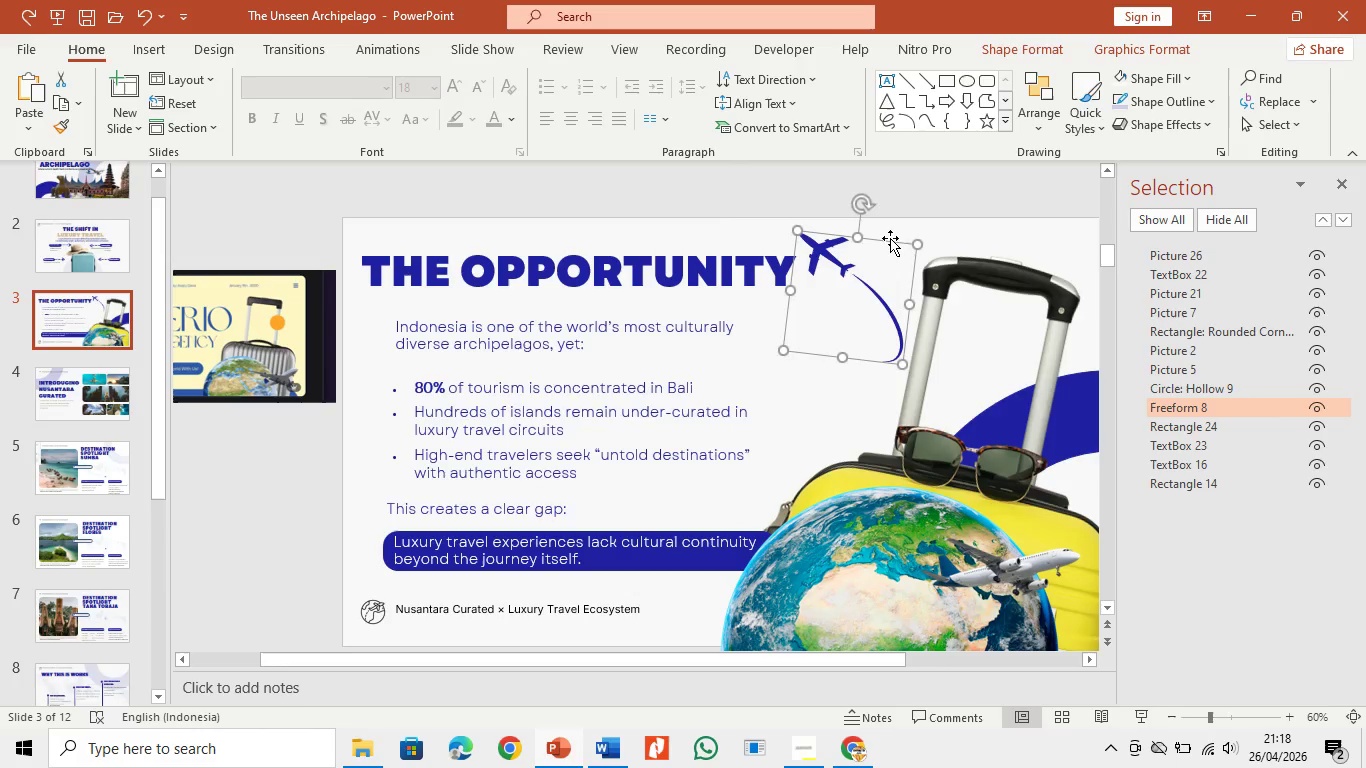 
left_click_drag(start_coordinate=[889, 241], to_coordinate=[887, 233])
 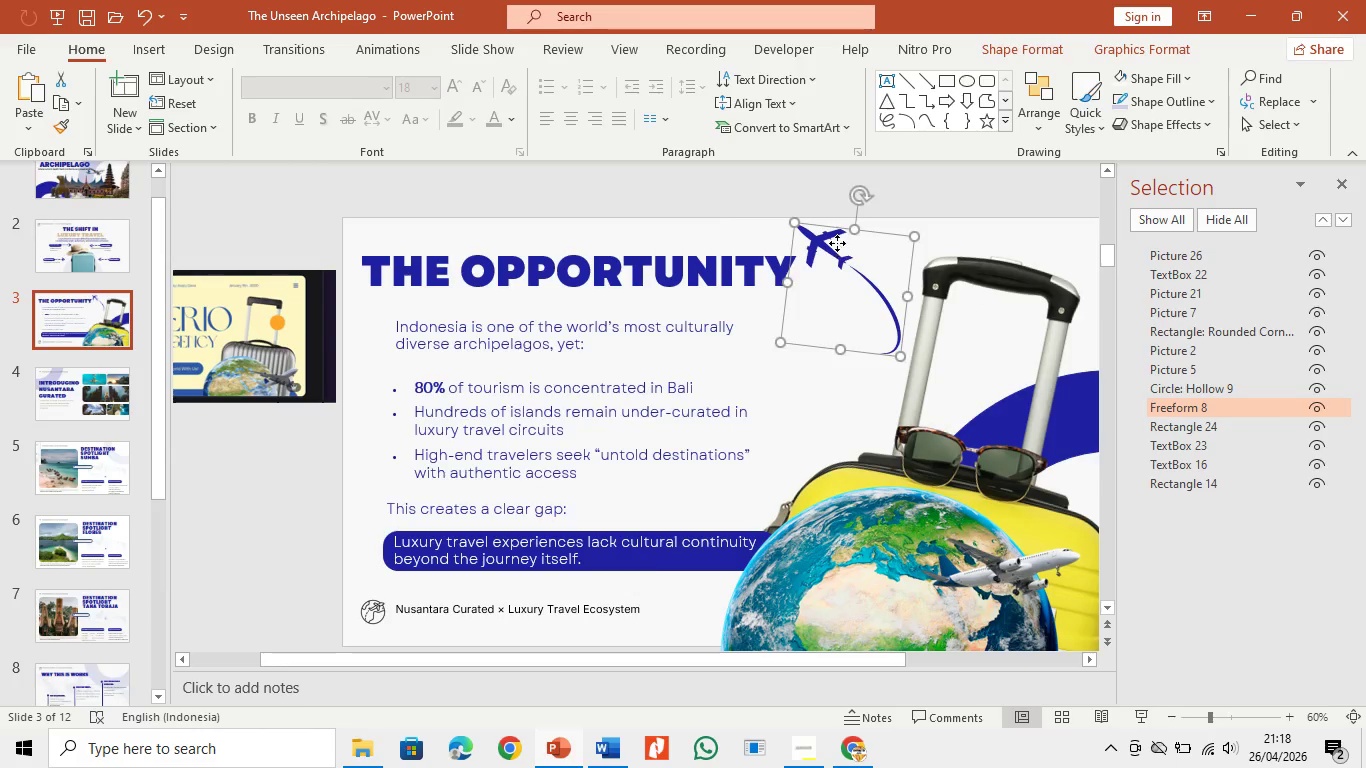 
right_click([837, 243])
 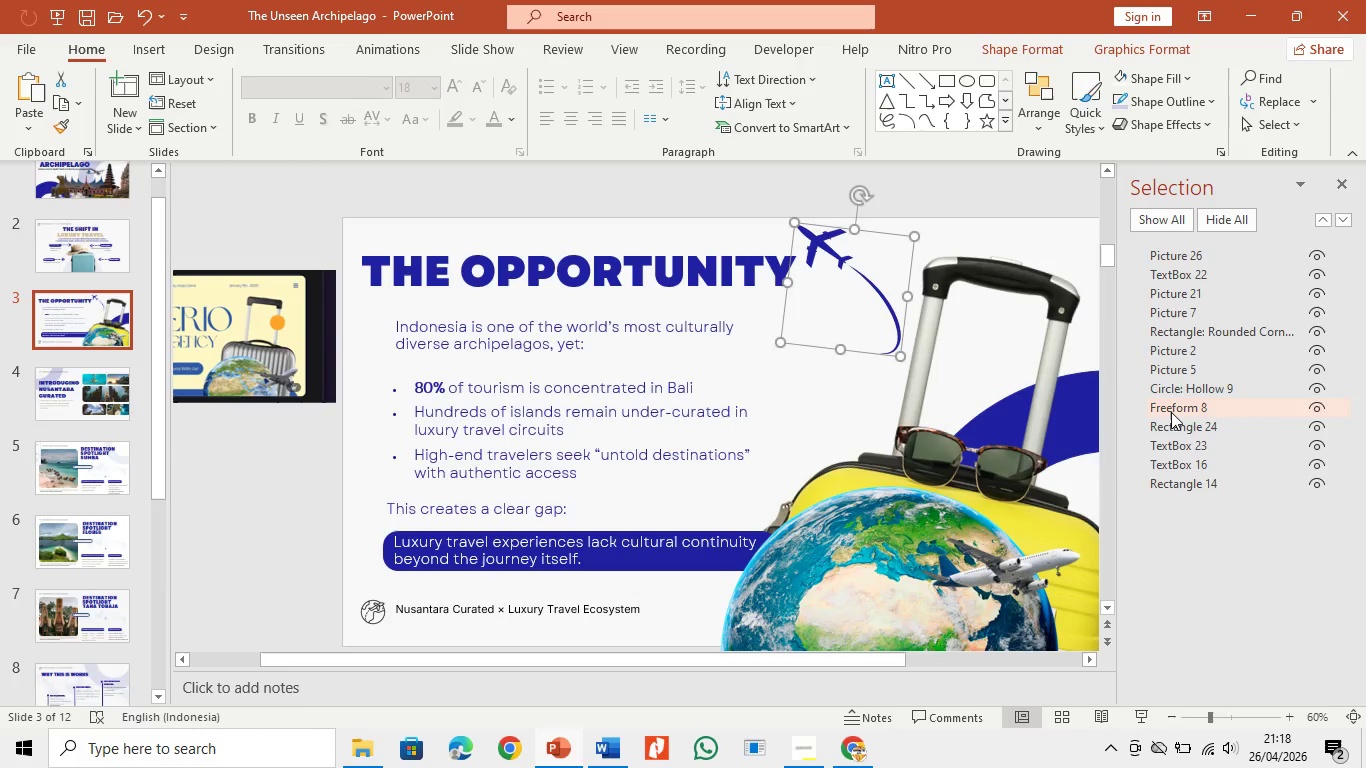 
left_click_drag(start_coordinate=[1171, 412], to_coordinate=[1160, 287])
 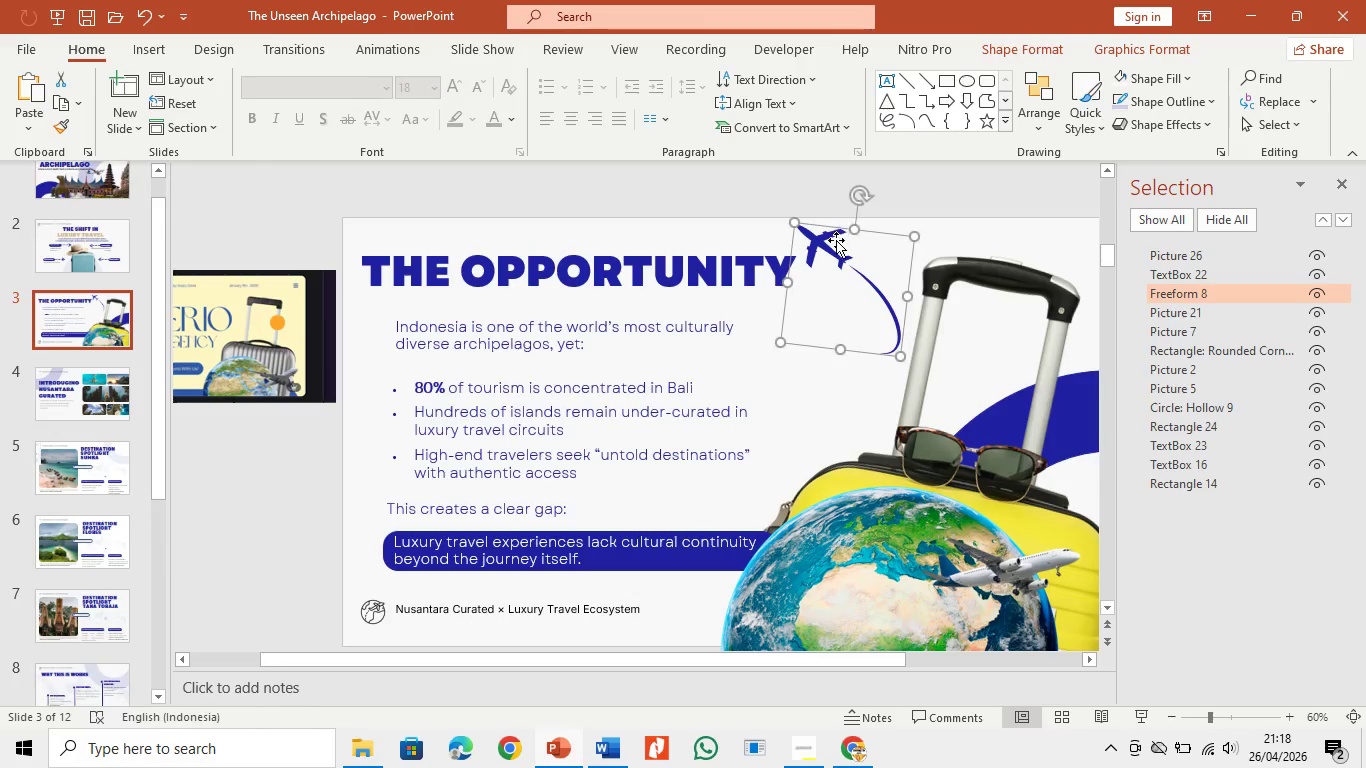 
left_click([836, 240])
 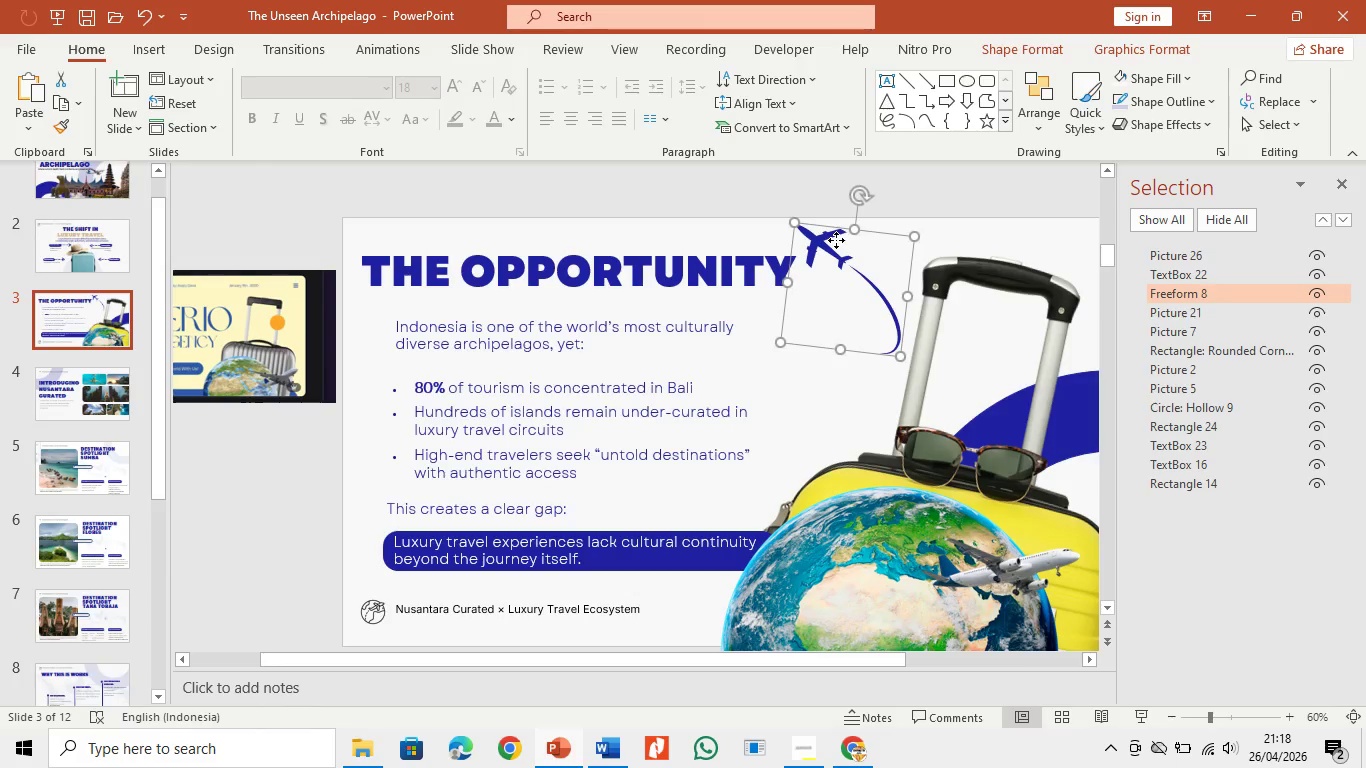 
right_click([836, 240])
 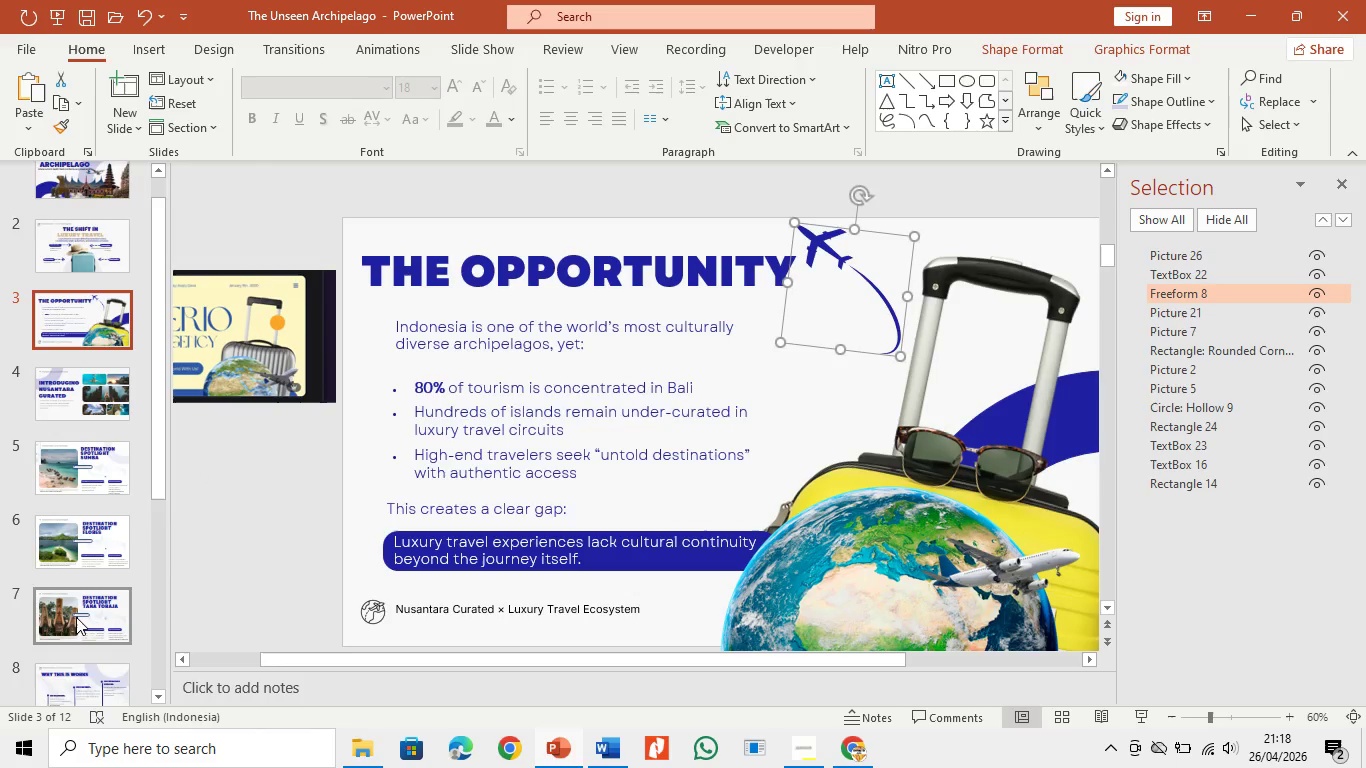 
left_click([79, 679])
 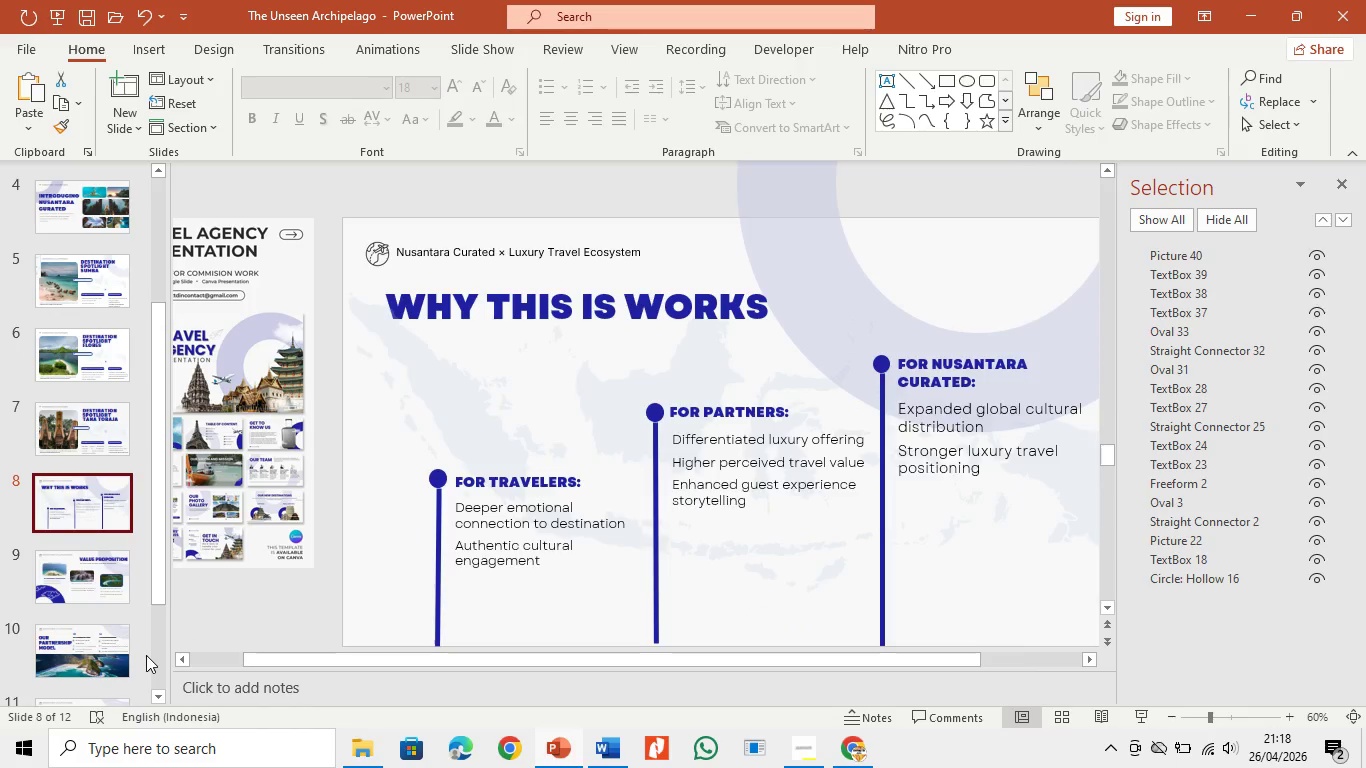 
left_click([104, 648])
 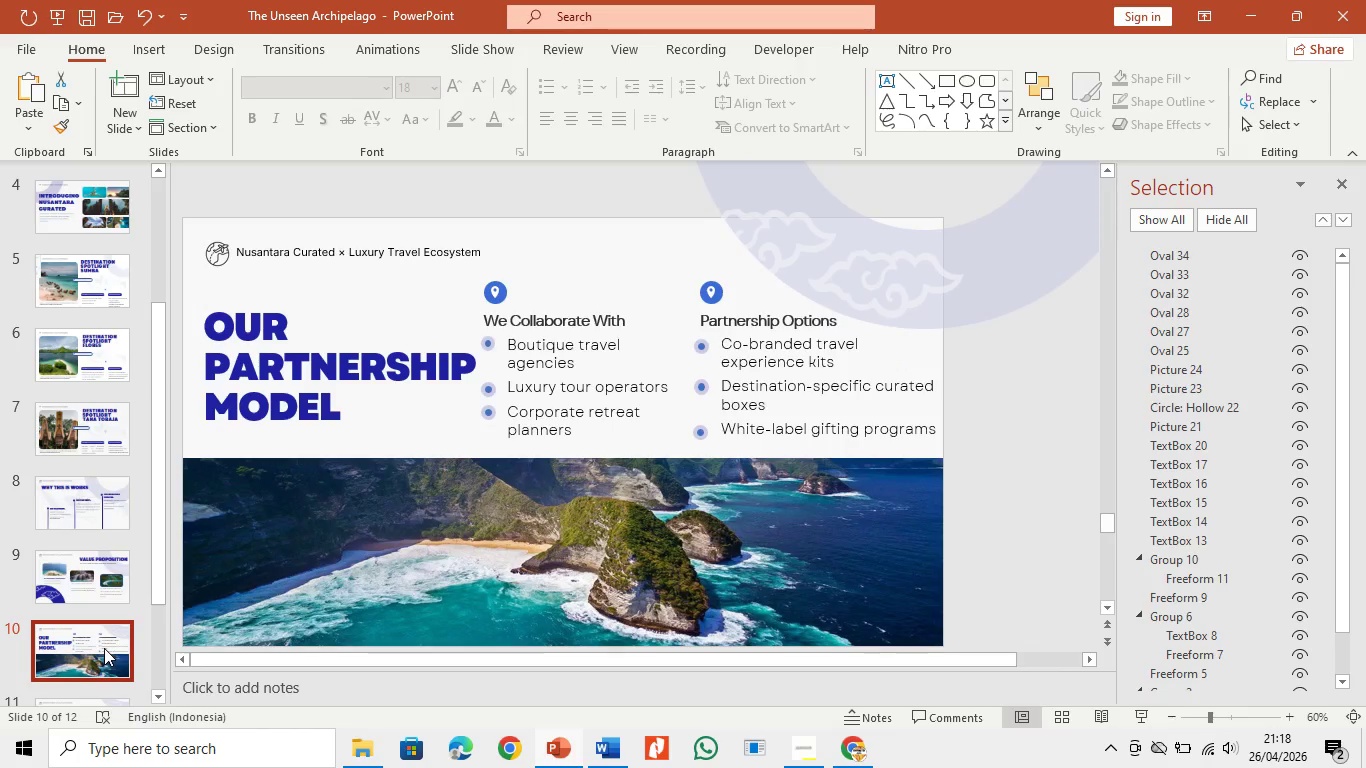 
hold_key(key=ControlLeft, duration=1.05)
 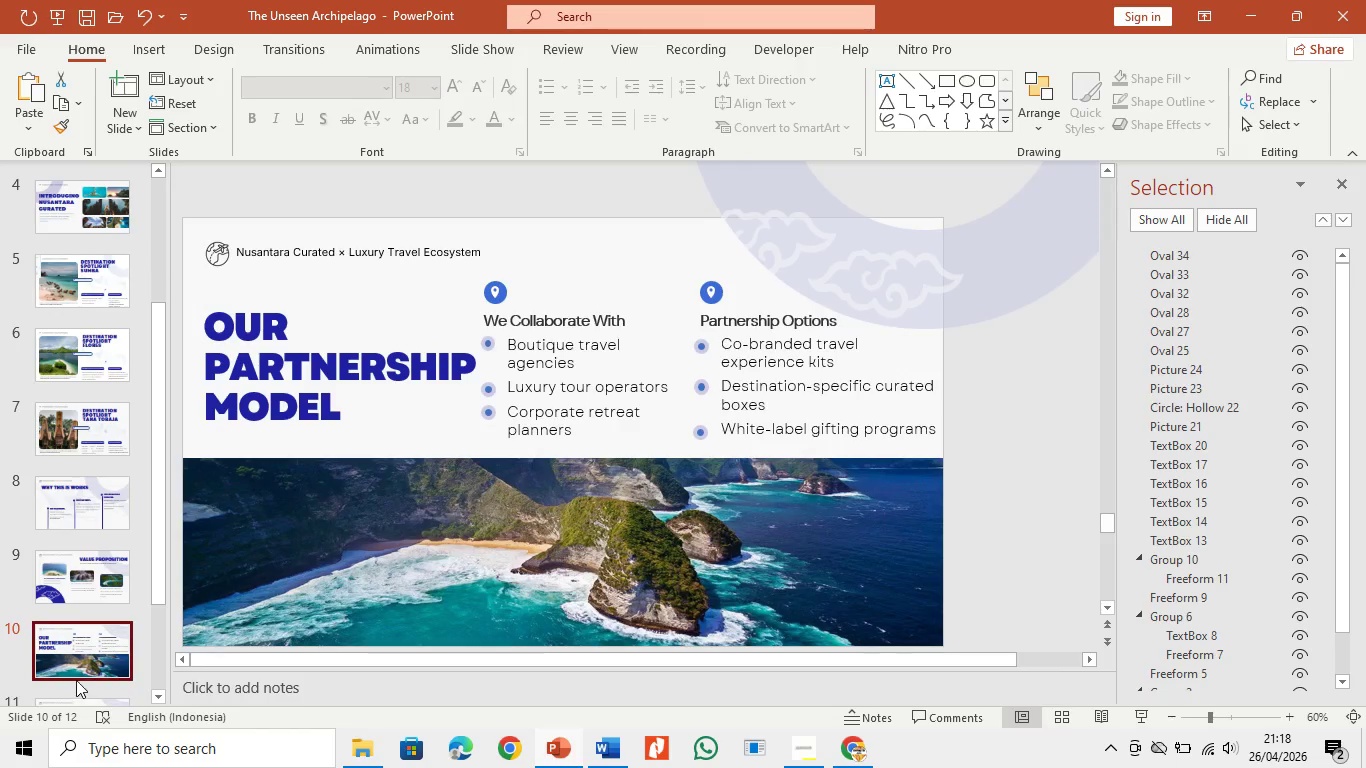 
scroll: coordinate [76, 680], scroll_direction: down, amount: 3.0
 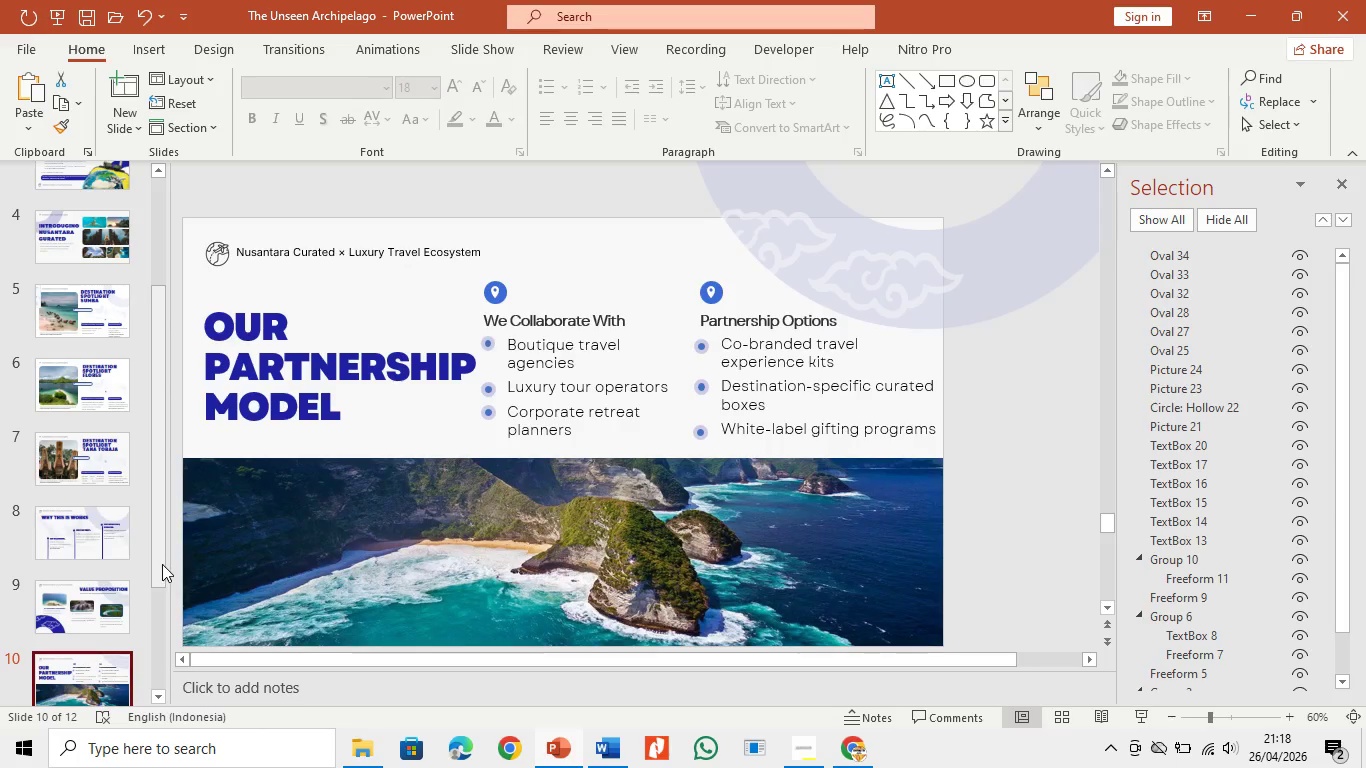 
left_click_drag(start_coordinate=[161, 564], to_coordinate=[159, 632])
 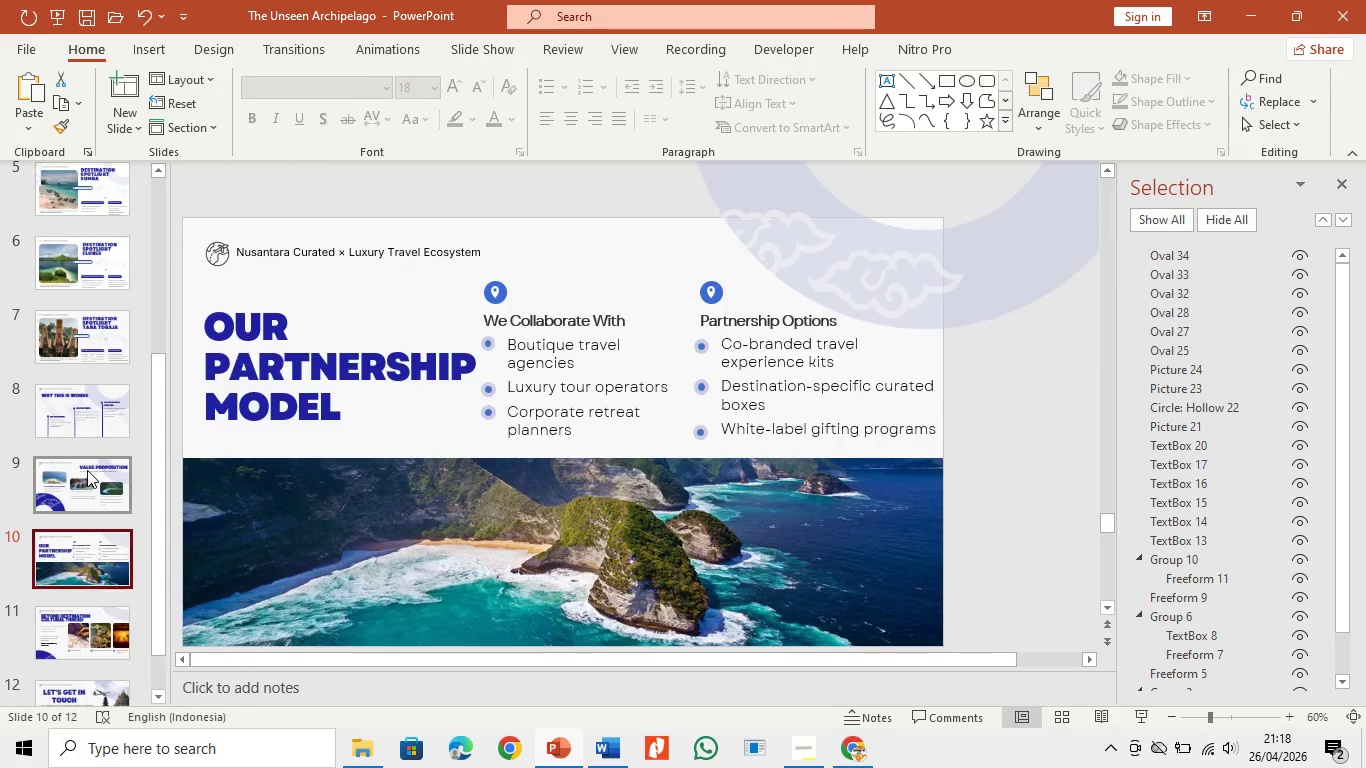 
left_click([87, 470])
 